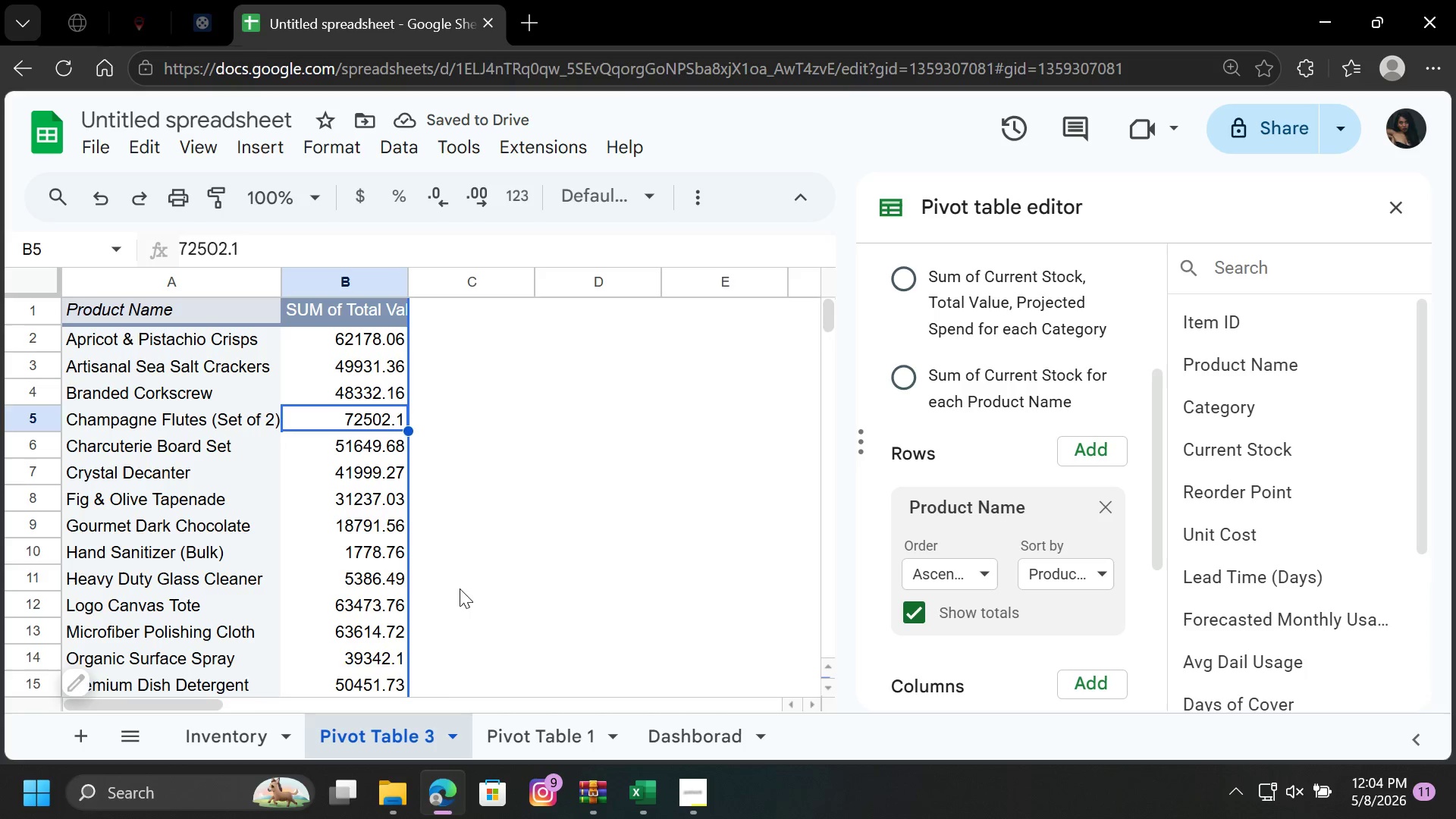 
scroll: coordinate [363, 486], scroll_direction: down, amount: 3.0
 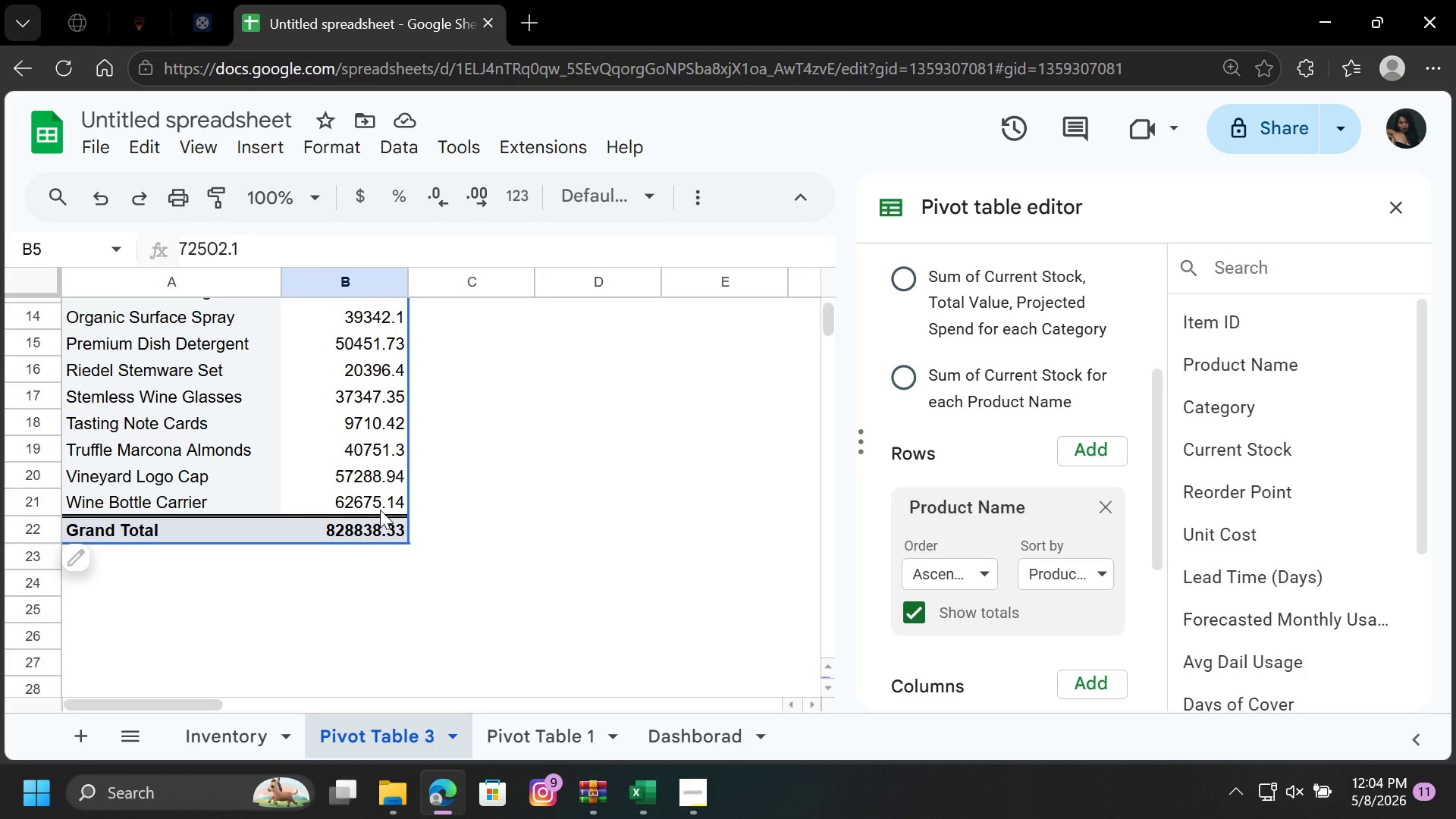 
wait(5.63)
 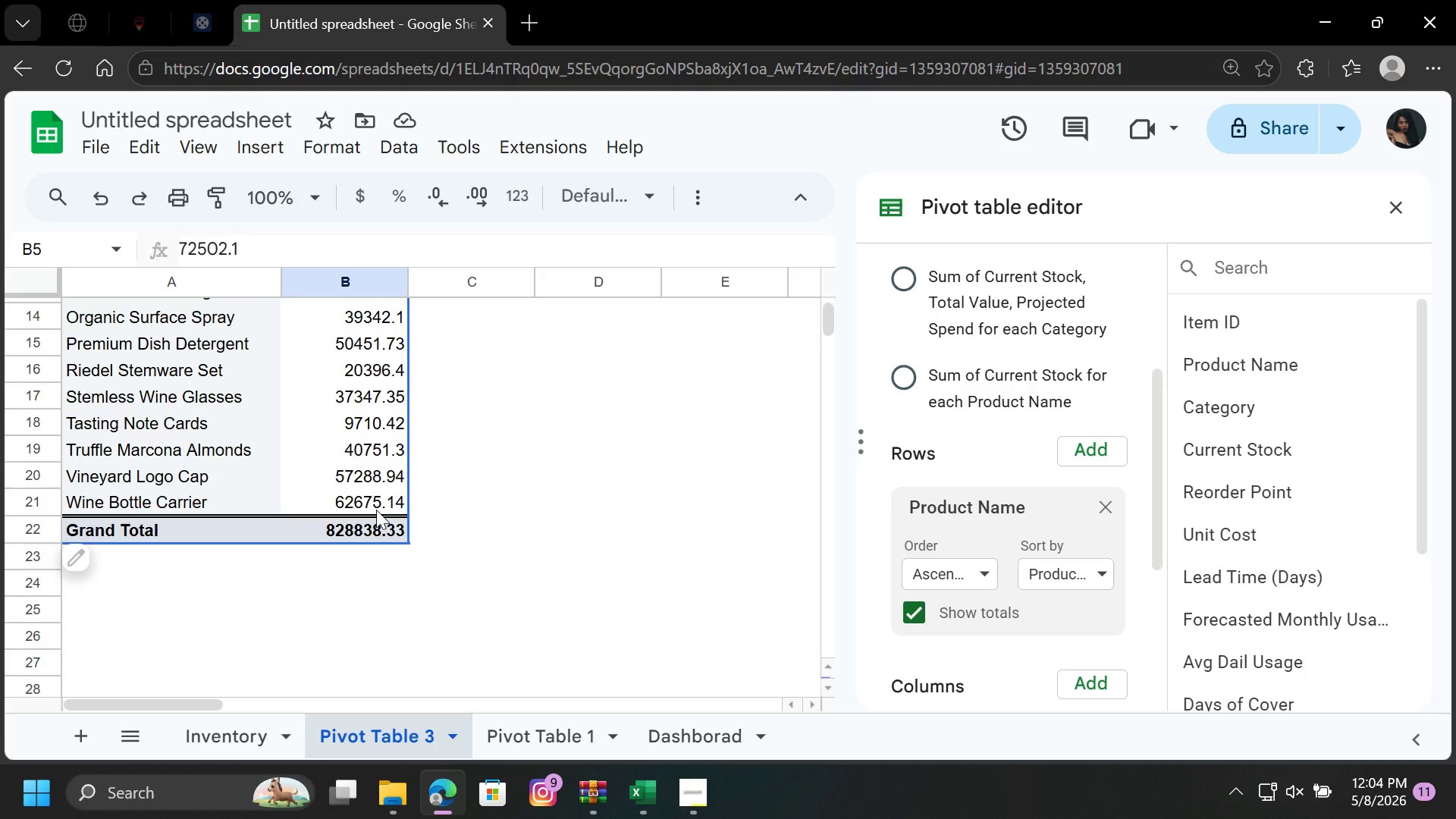 
scroll: coordinate [309, 450], scroll_direction: up, amount: 12.0
 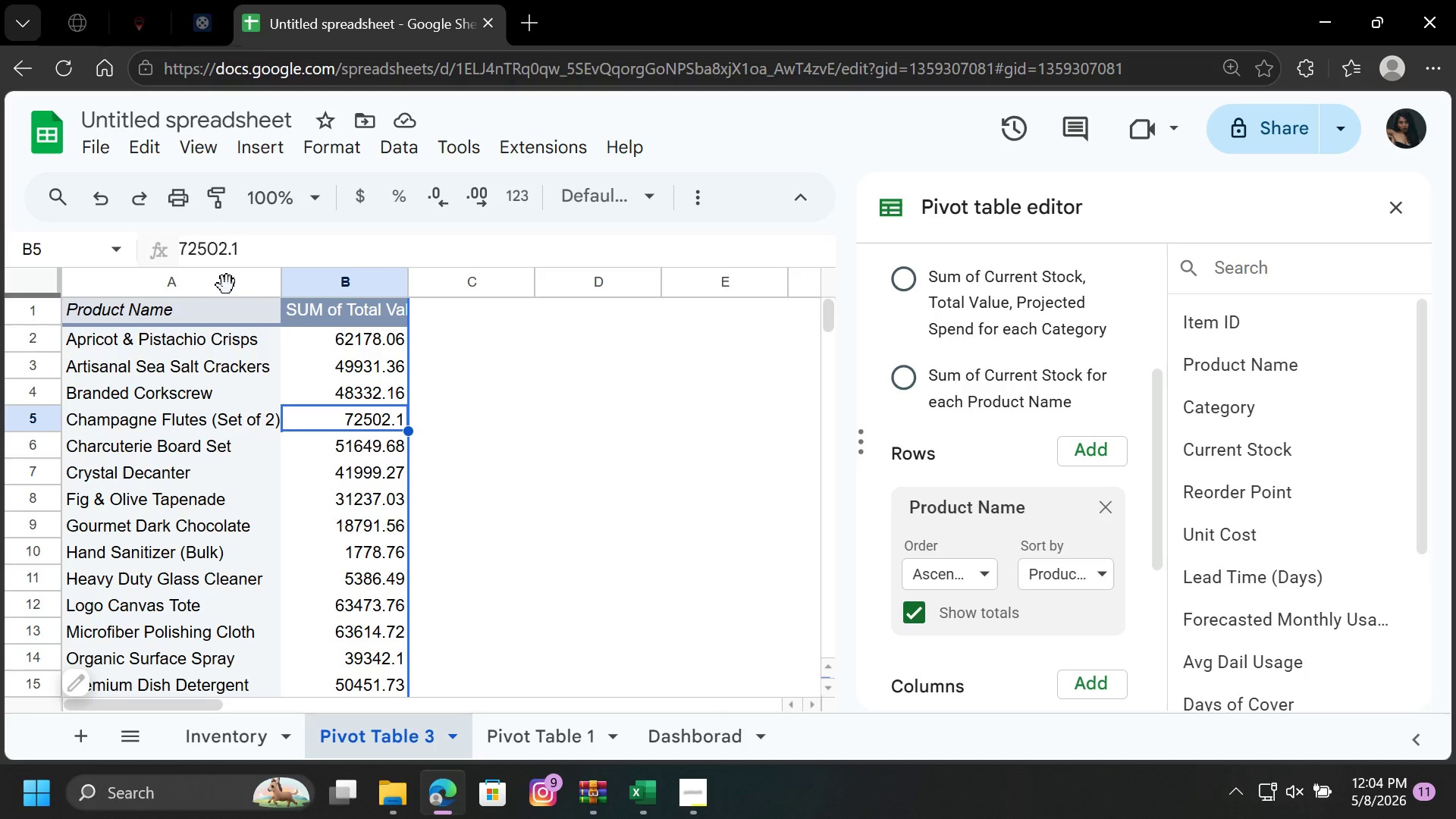 
mouse_move([238, 275])
 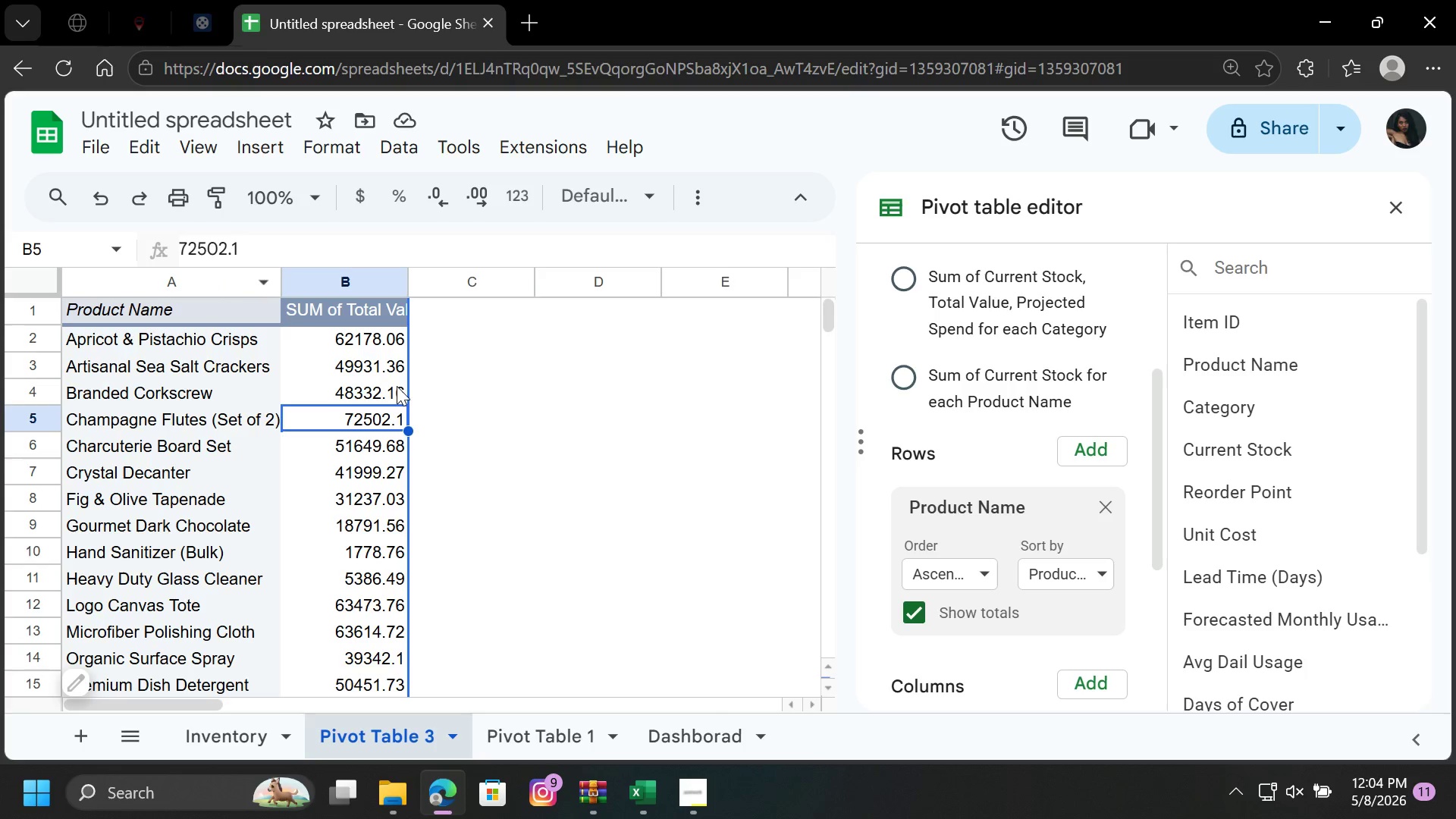 
scroll: coordinate [397, 387], scroll_direction: up, amount: 4.0
 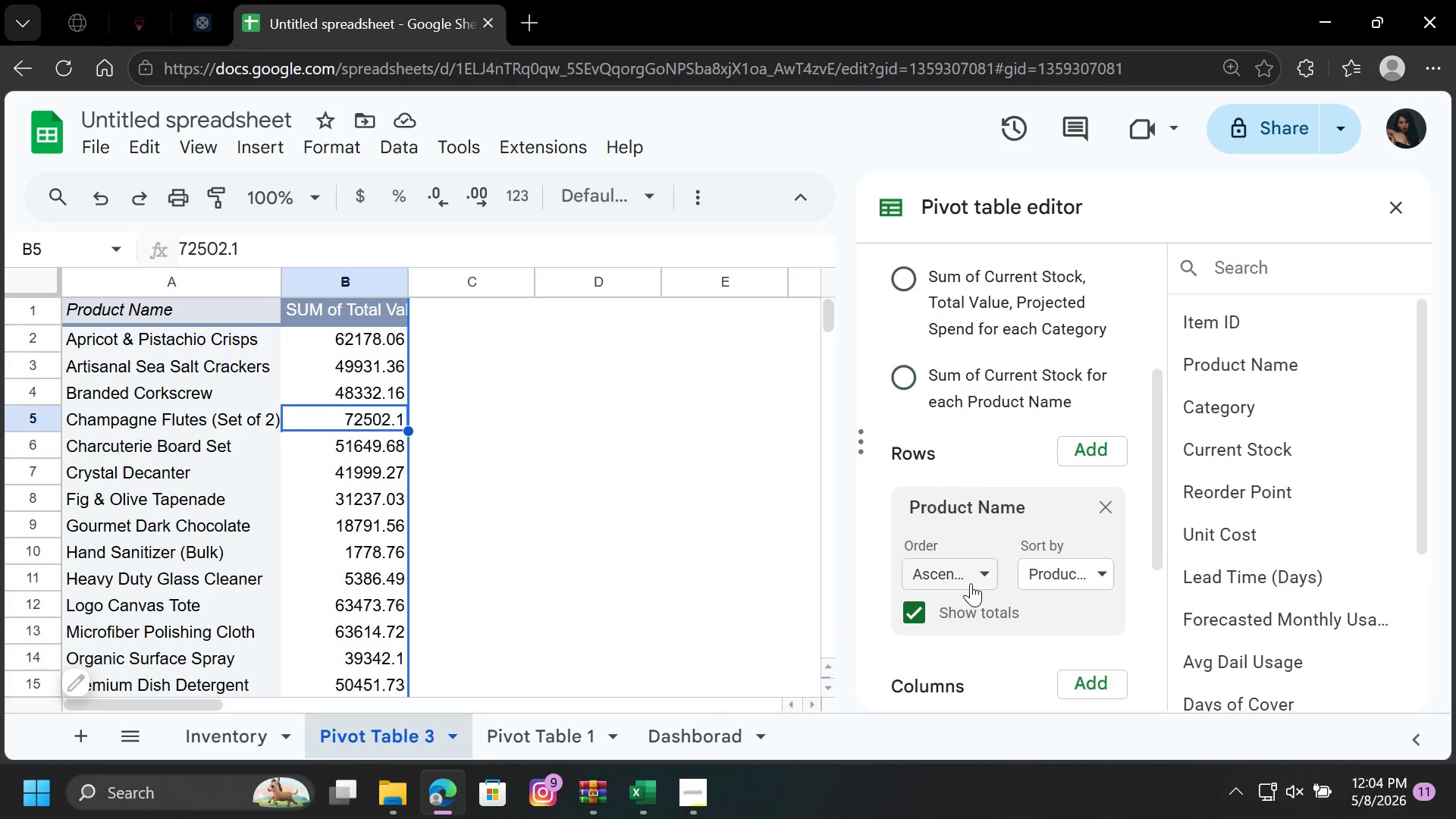 
scroll: coordinate [971, 588], scroll_direction: down, amount: 1.0
 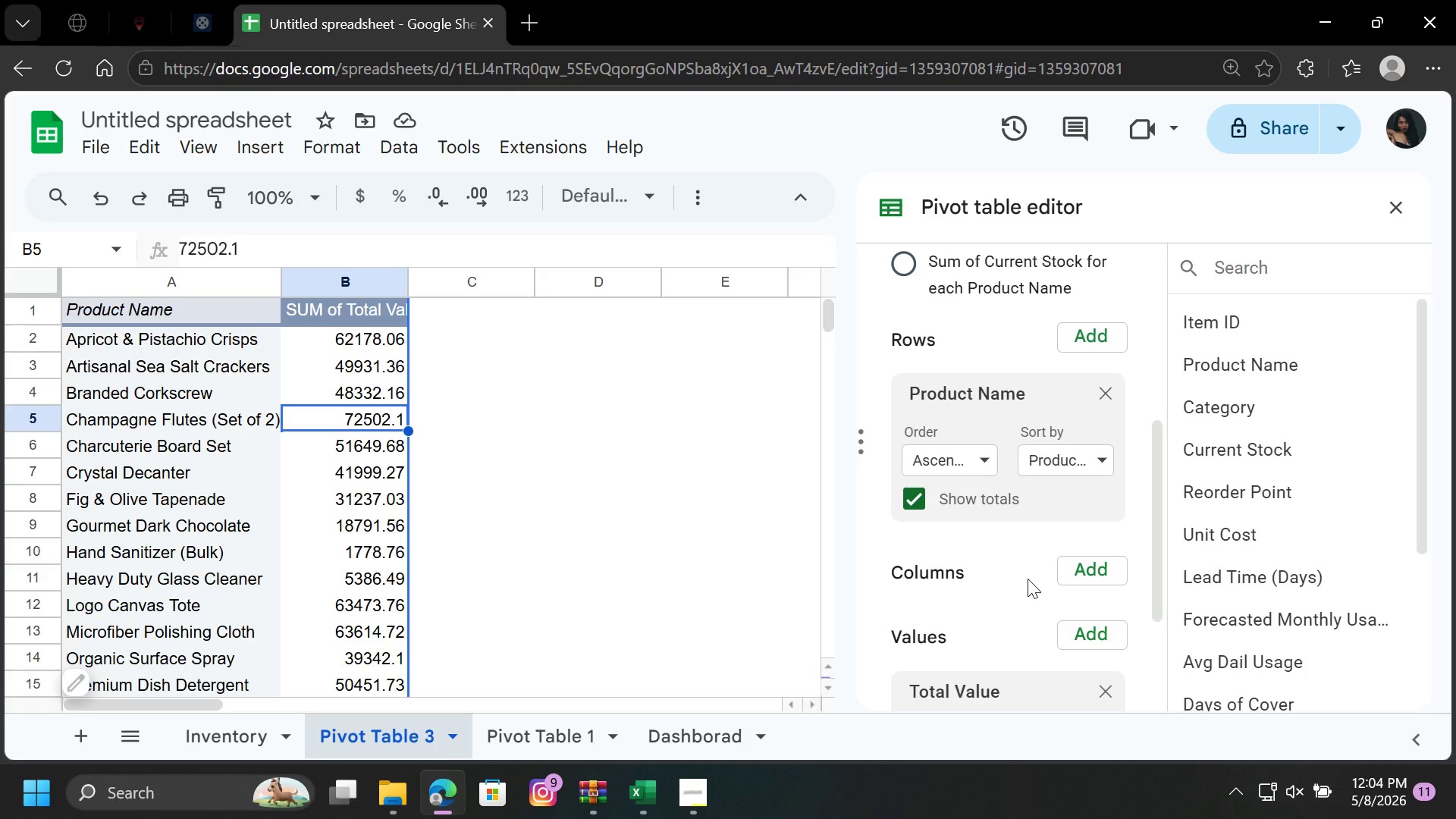 
scroll: coordinate [1028, 579], scroll_direction: none, amount: 0.0
 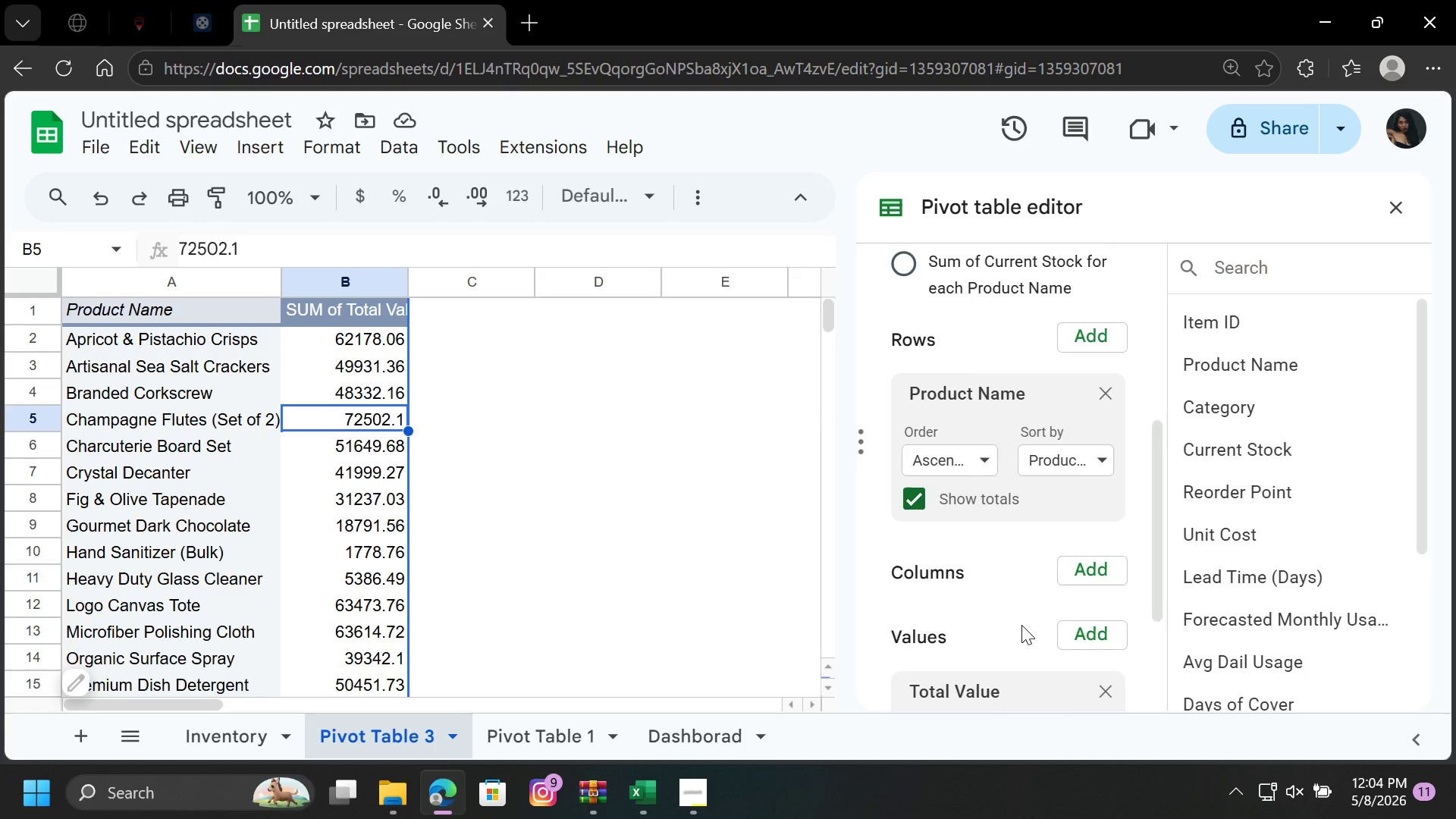 
scroll: coordinate [1021, 625], scroll_direction: down, amount: 1.0
 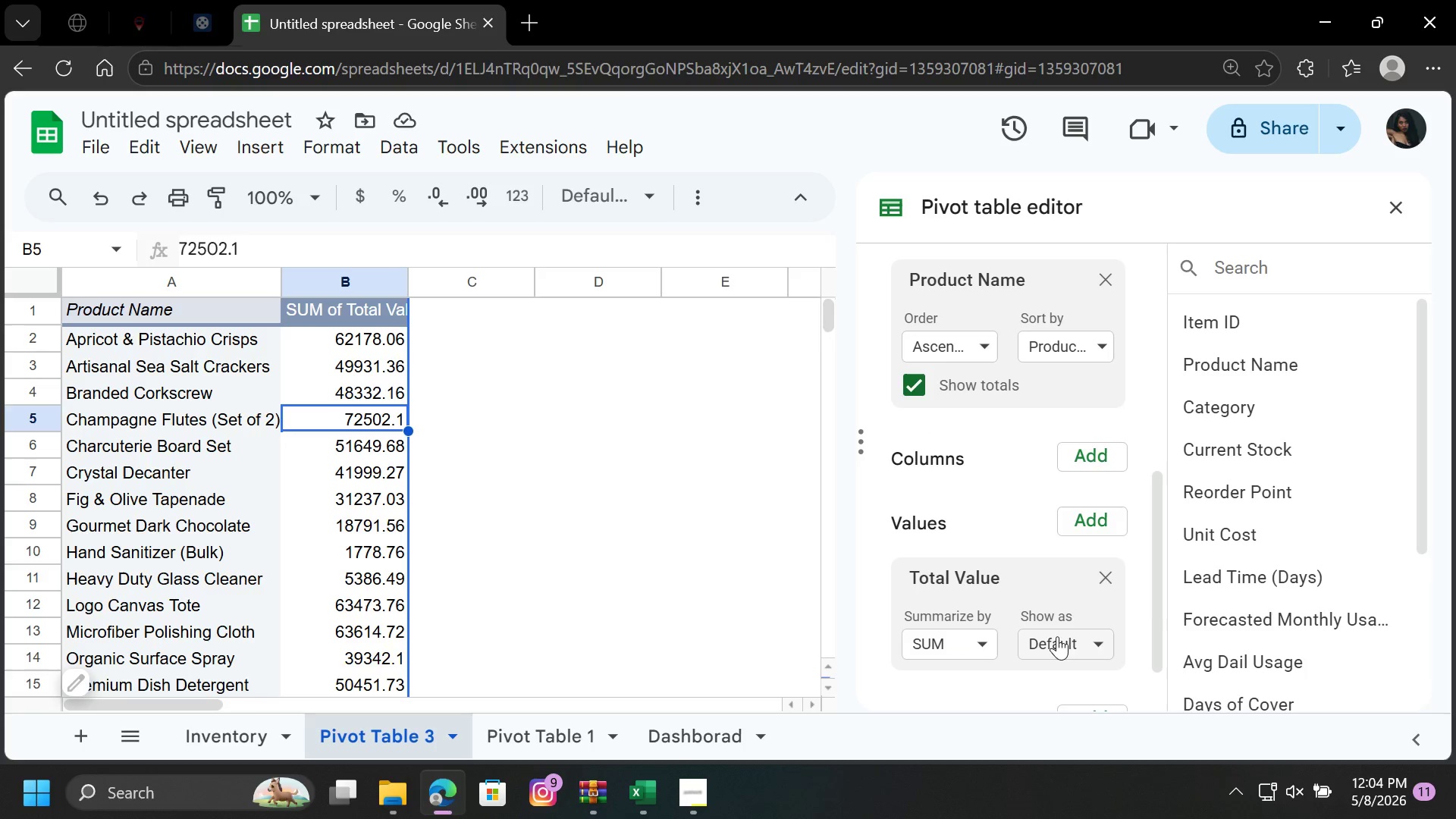 
left_click([1090, 637])
 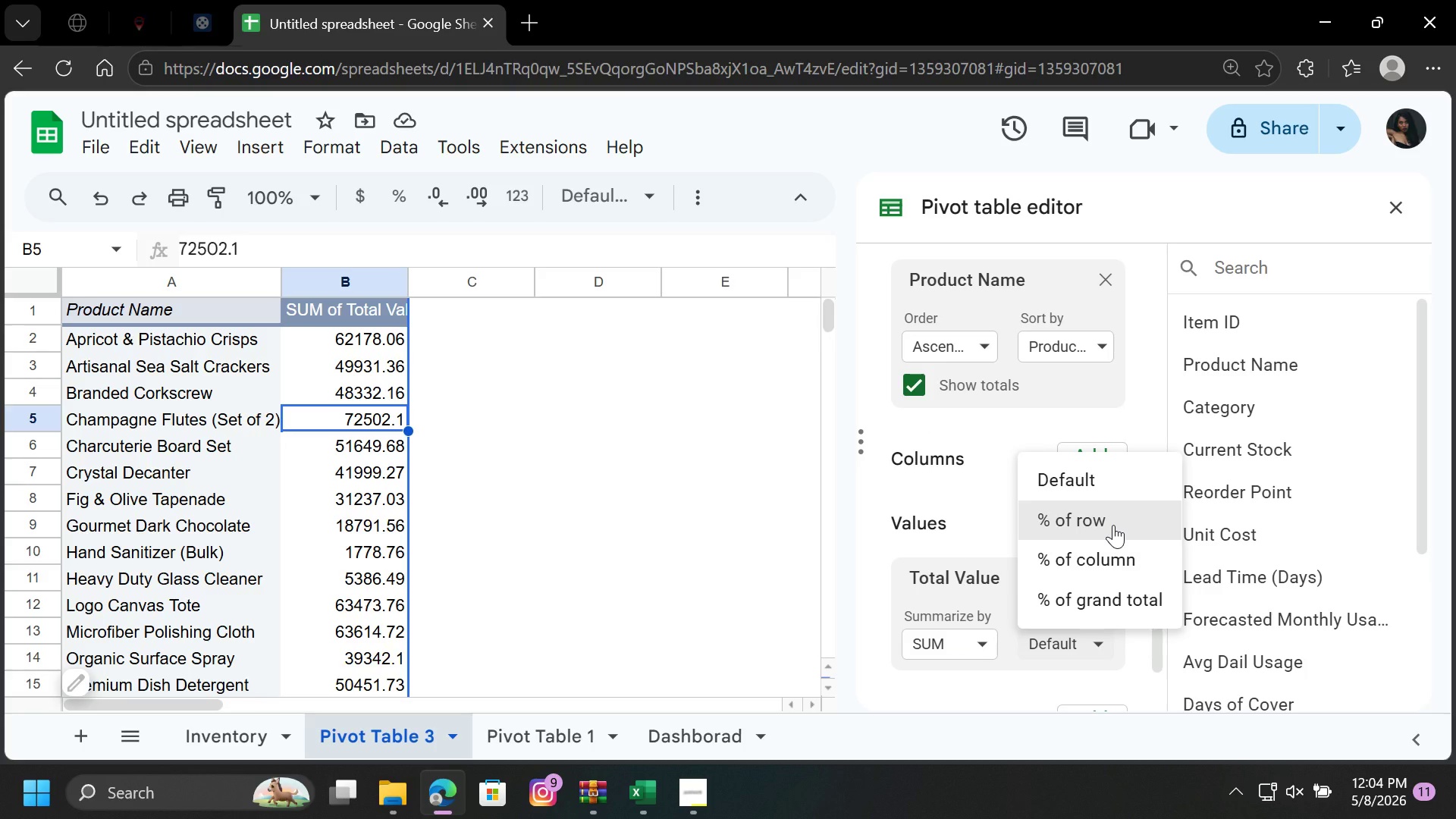 
left_click([1116, 523])
 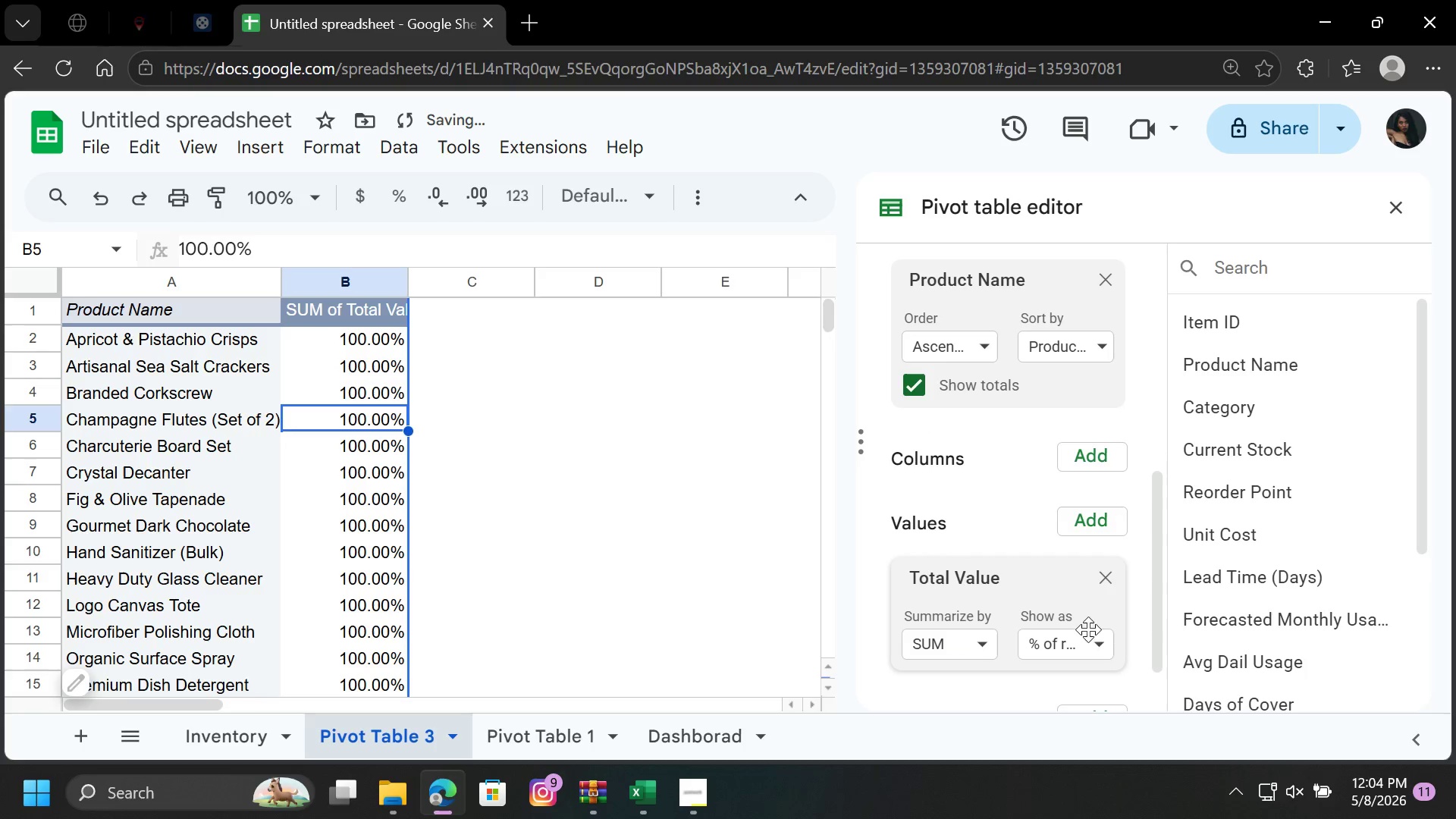 
left_click([1090, 646])
 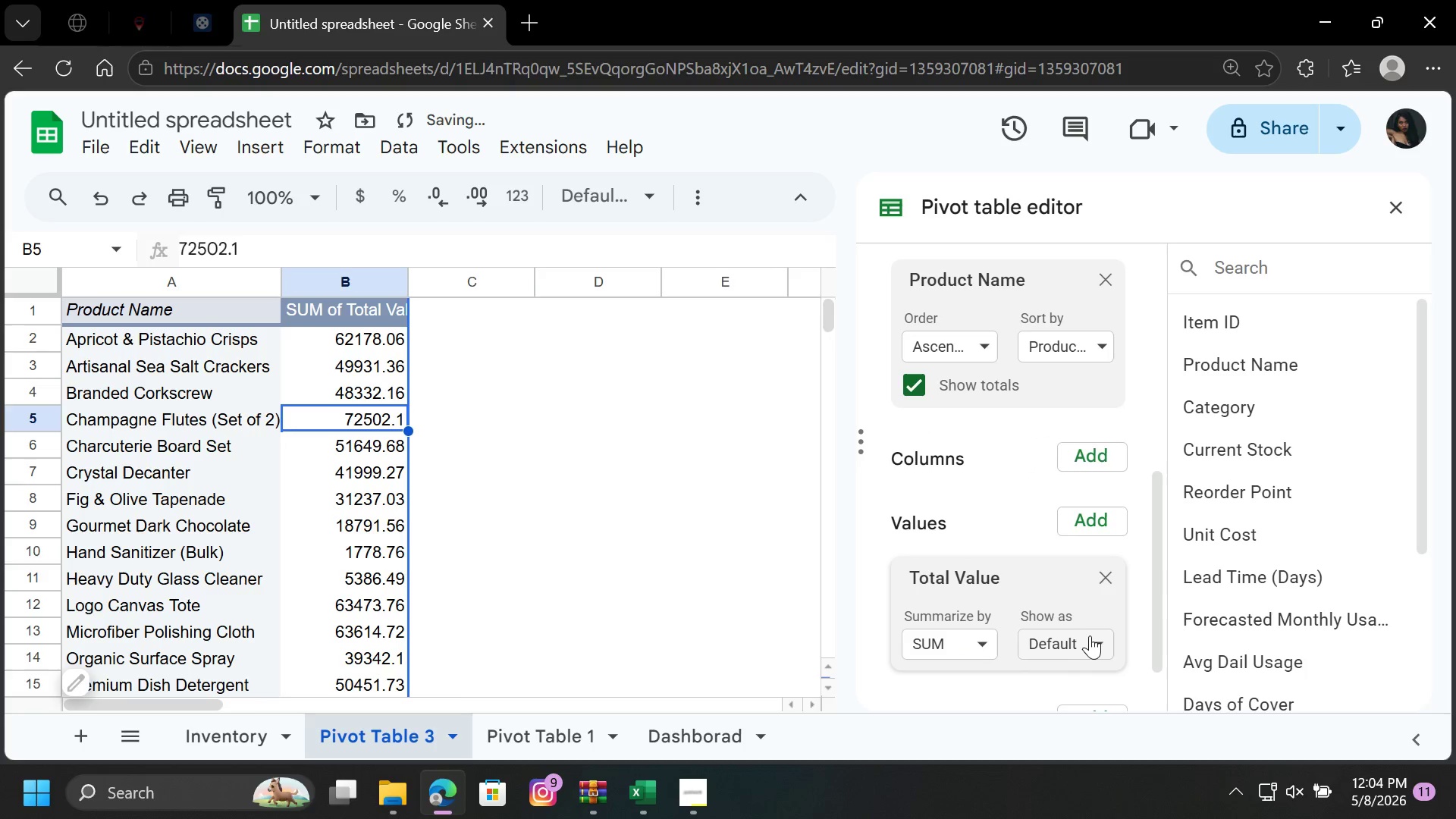 
left_click([1102, 639])
 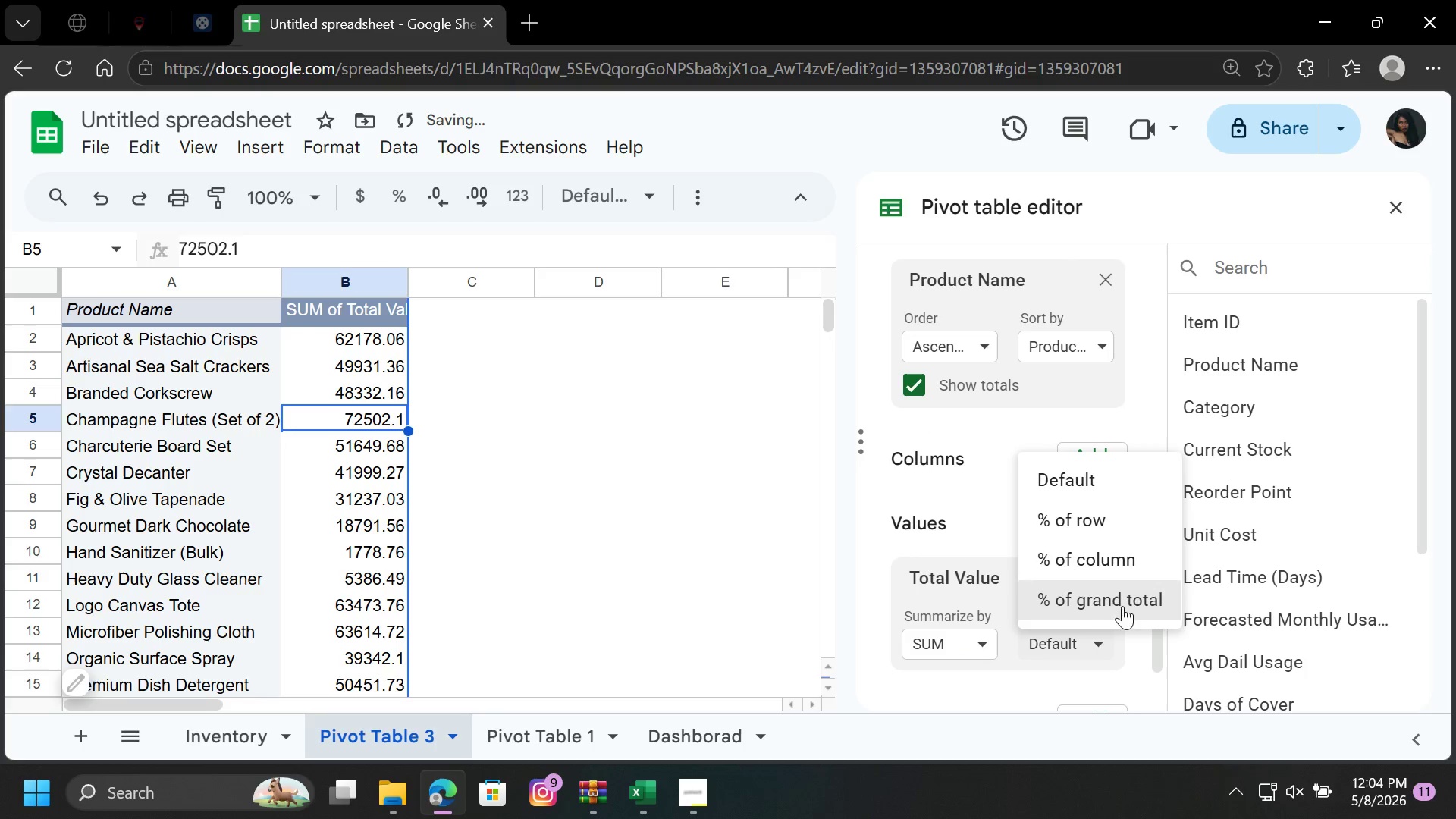 
left_click([1123, 598])
 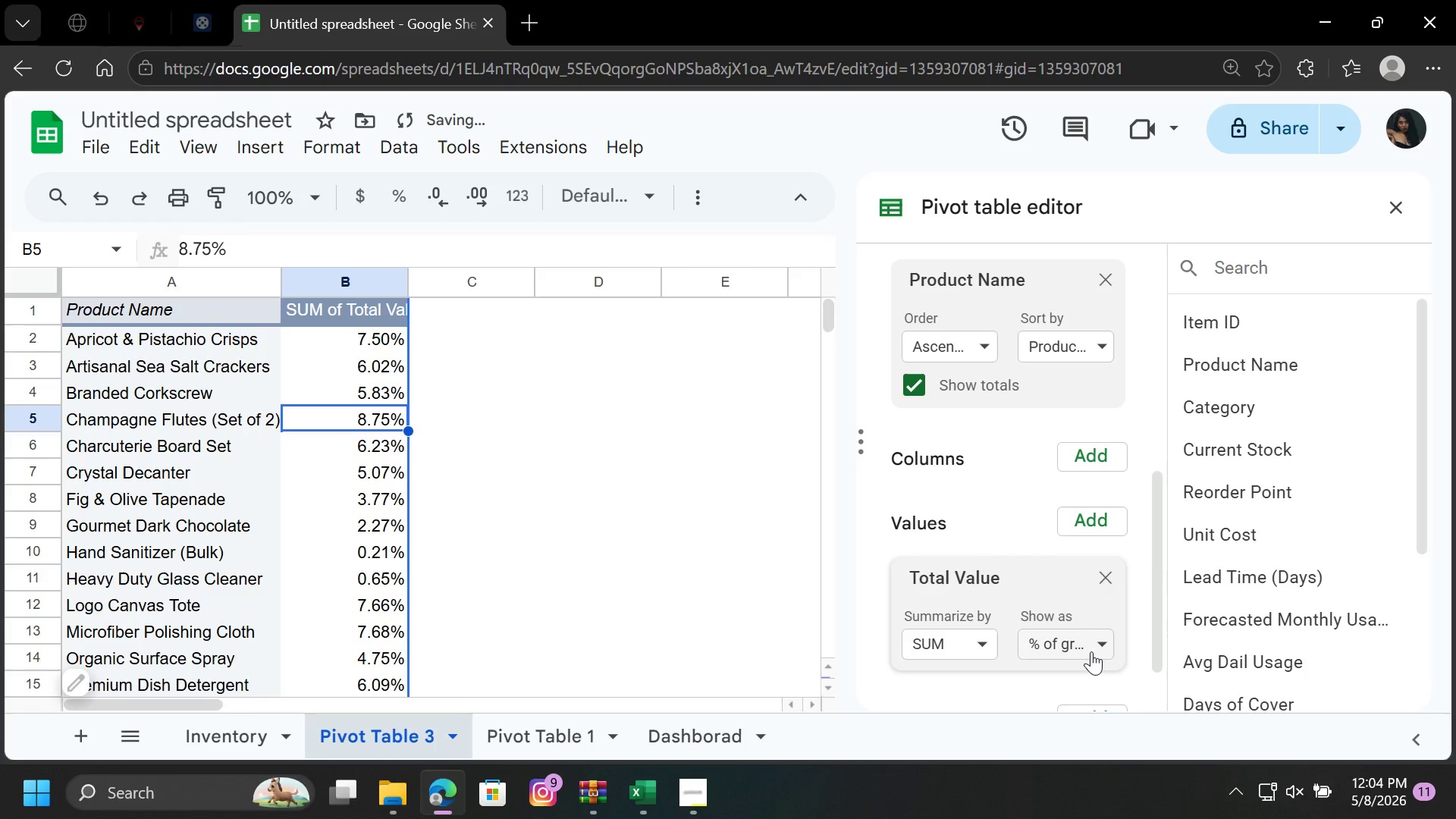 
left_click([1098, 640])
 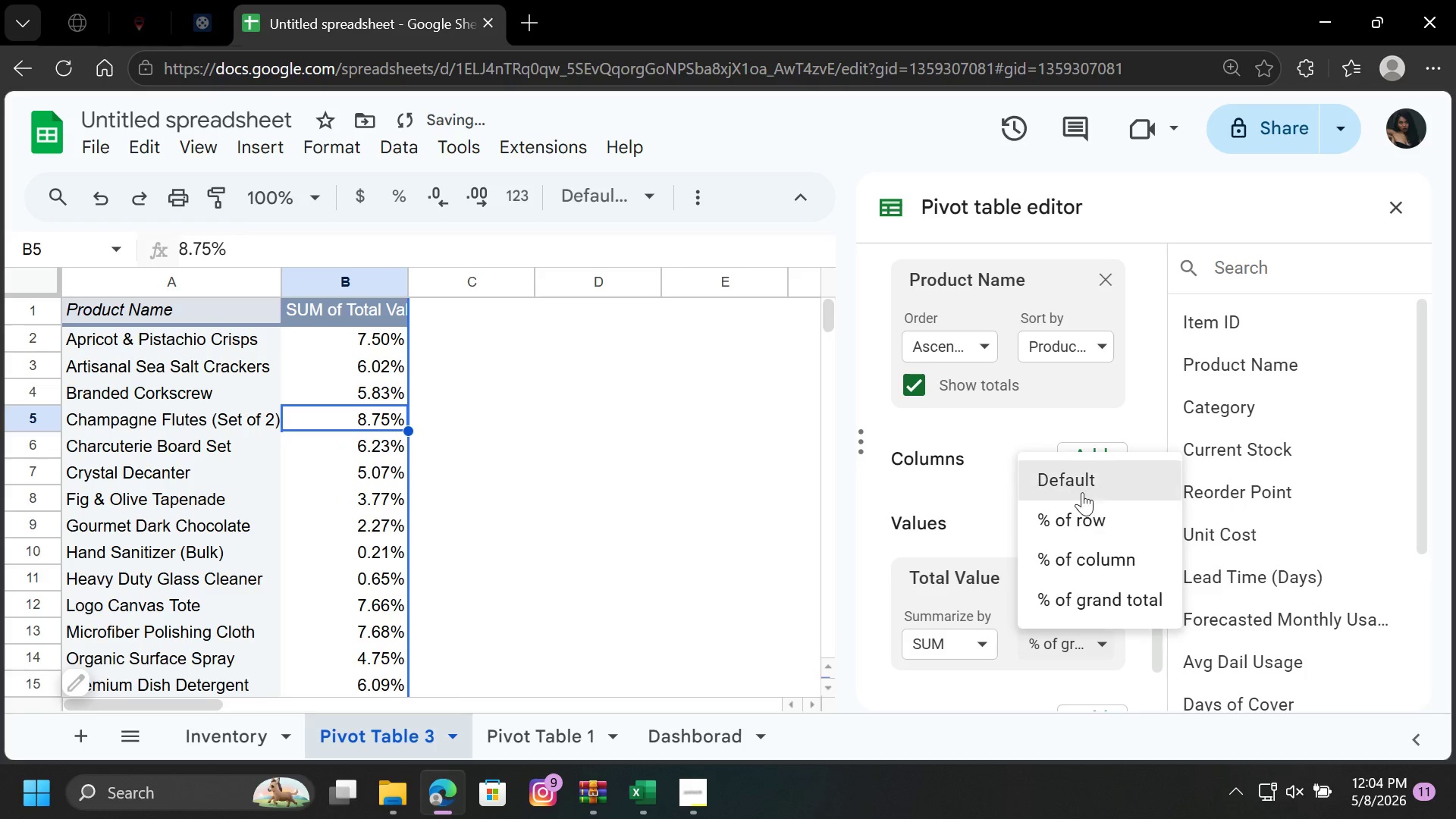 
left_click([1081, 489])
 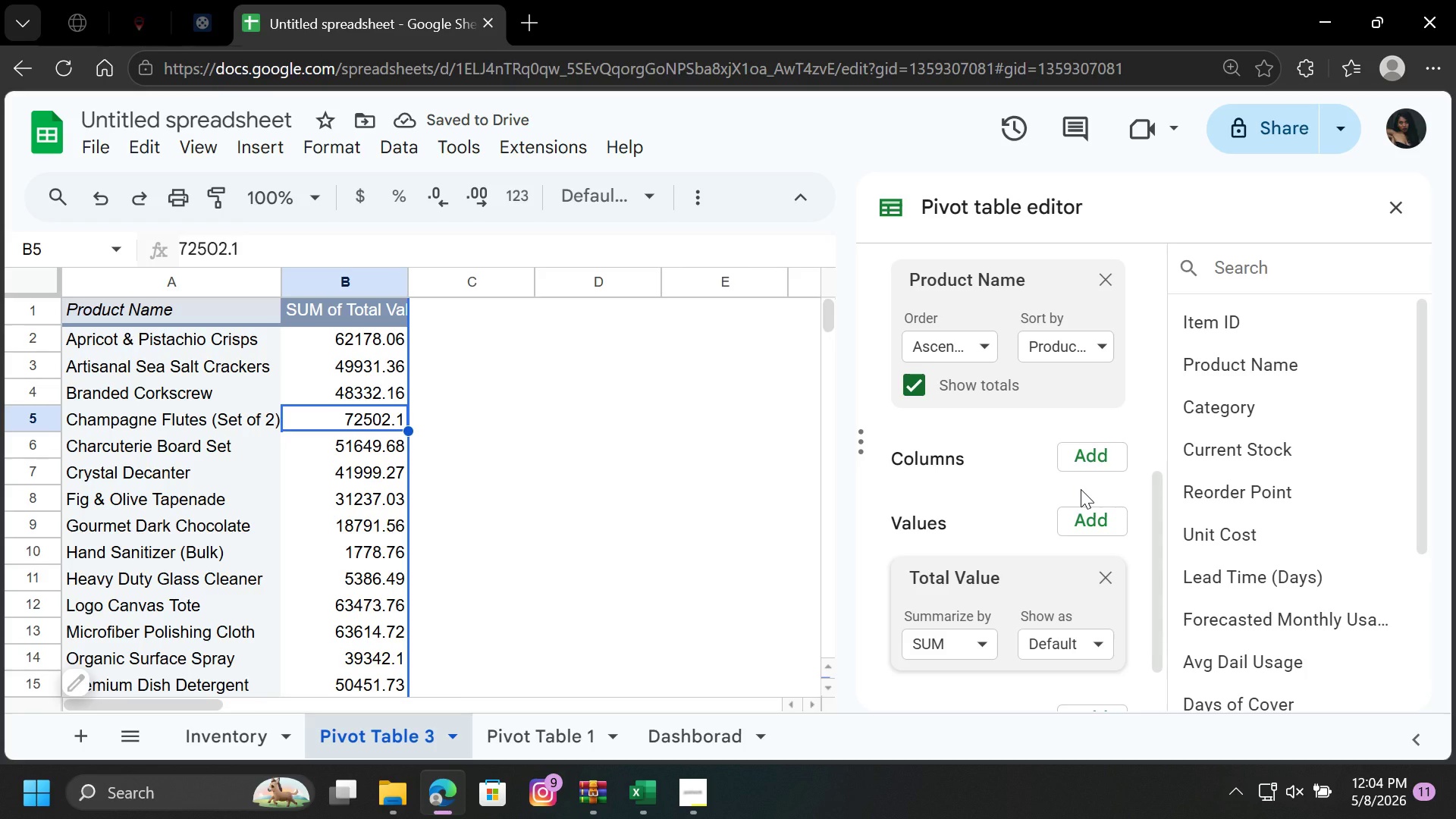 
wait(5.53)
 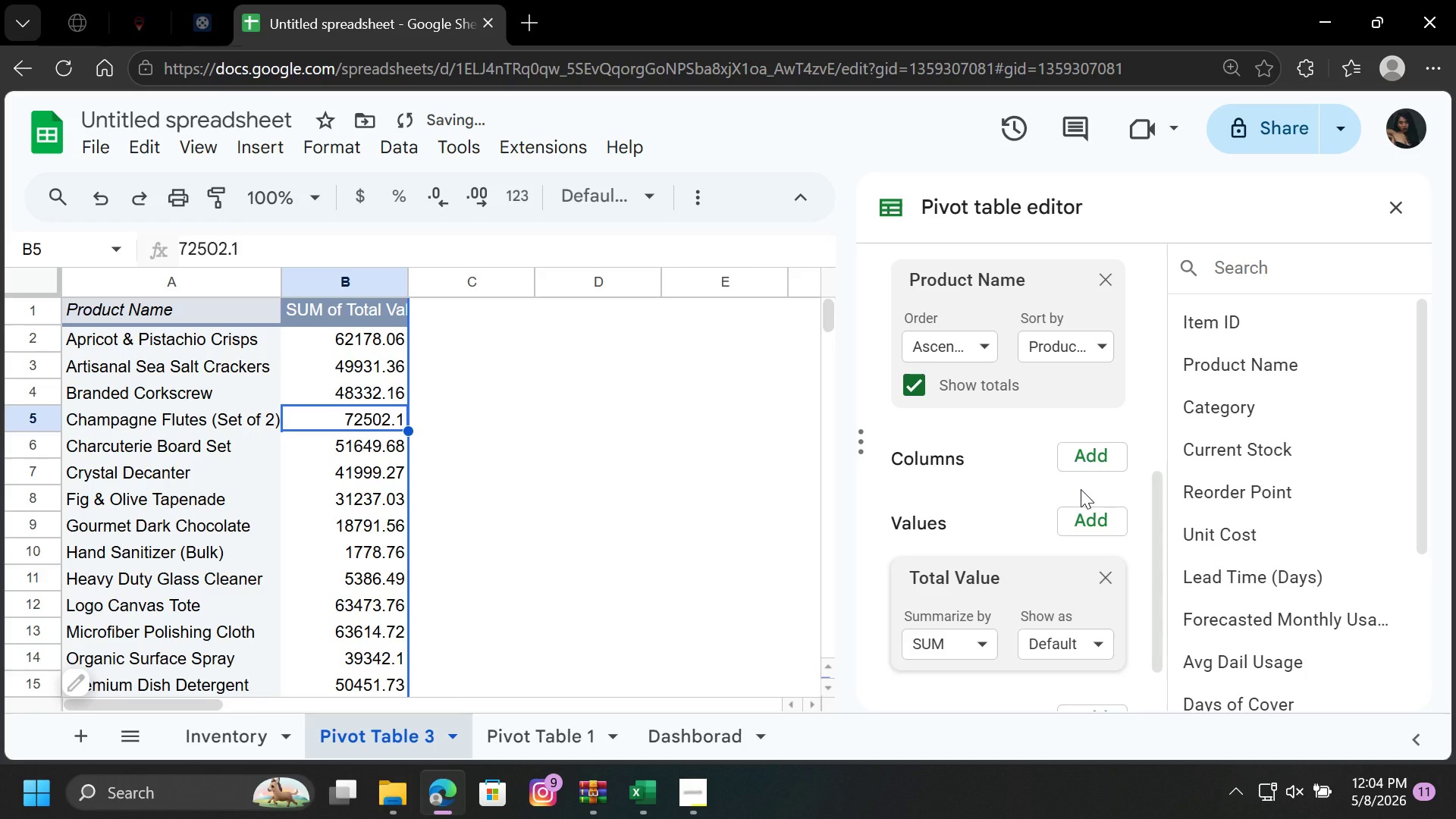 
scroll: coordinate [1014, 438], scroll_direction: up, amount: 1.0
 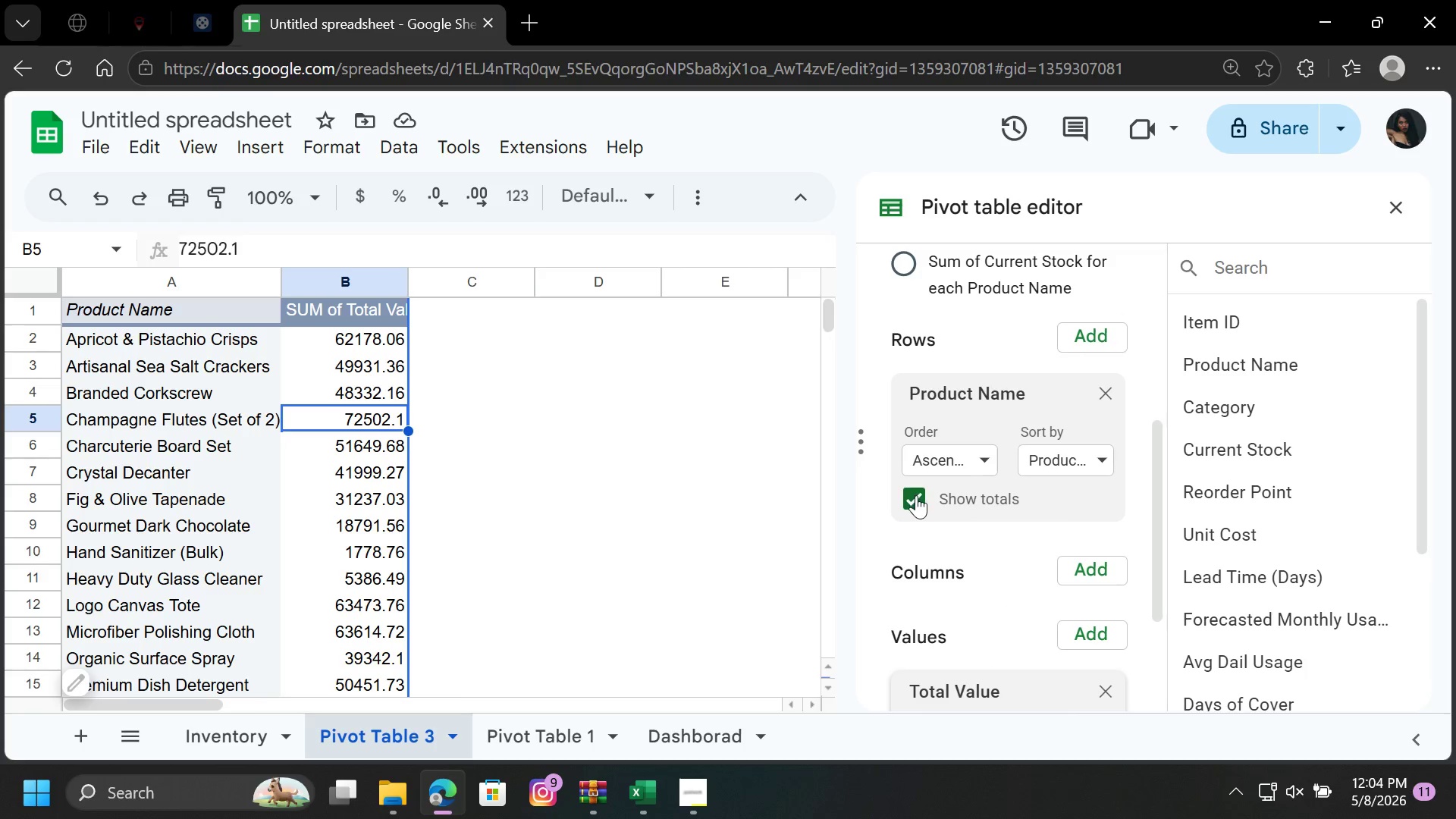 
left_click([916, 498])
 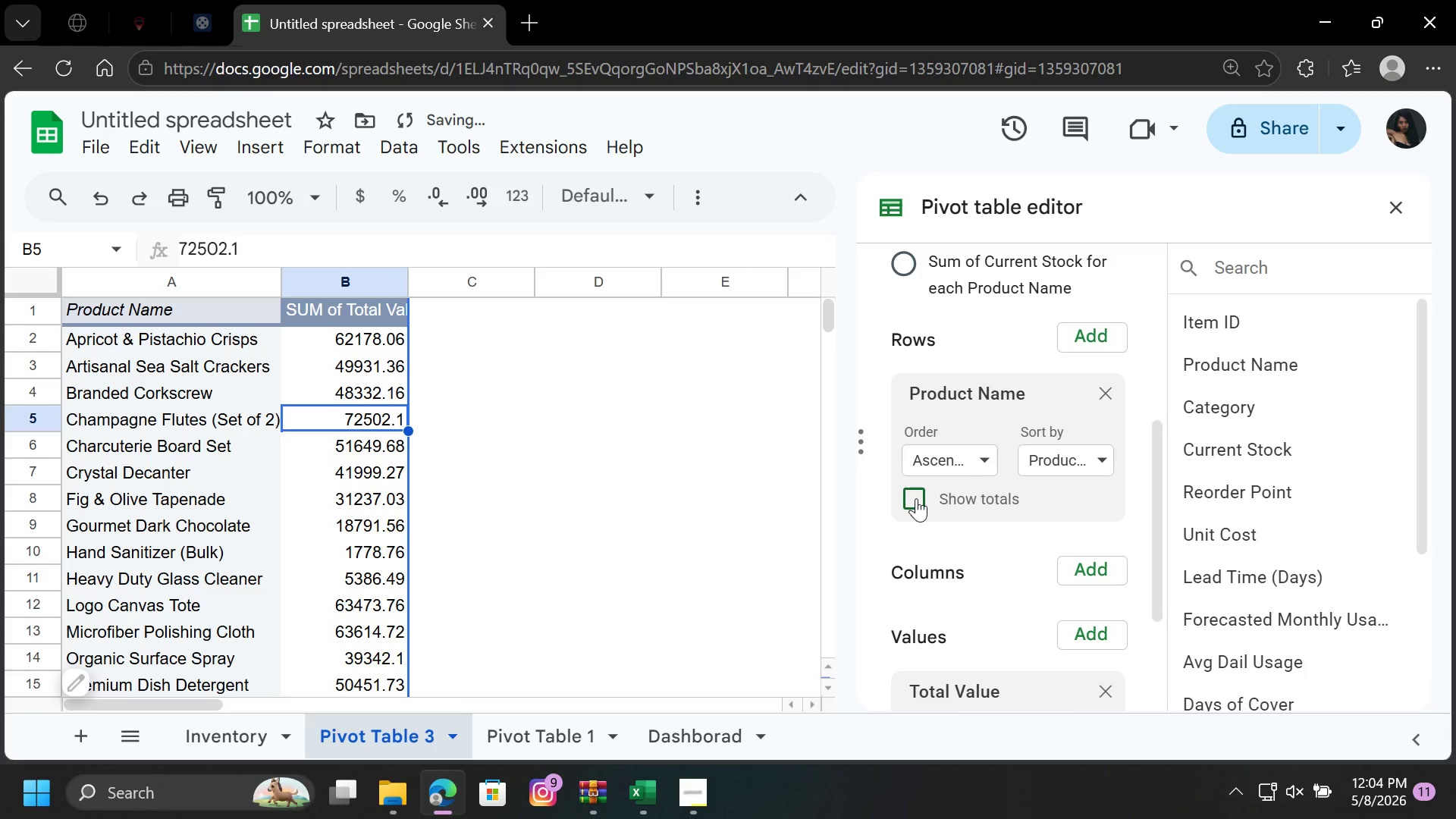 
left_click([916, 498])
 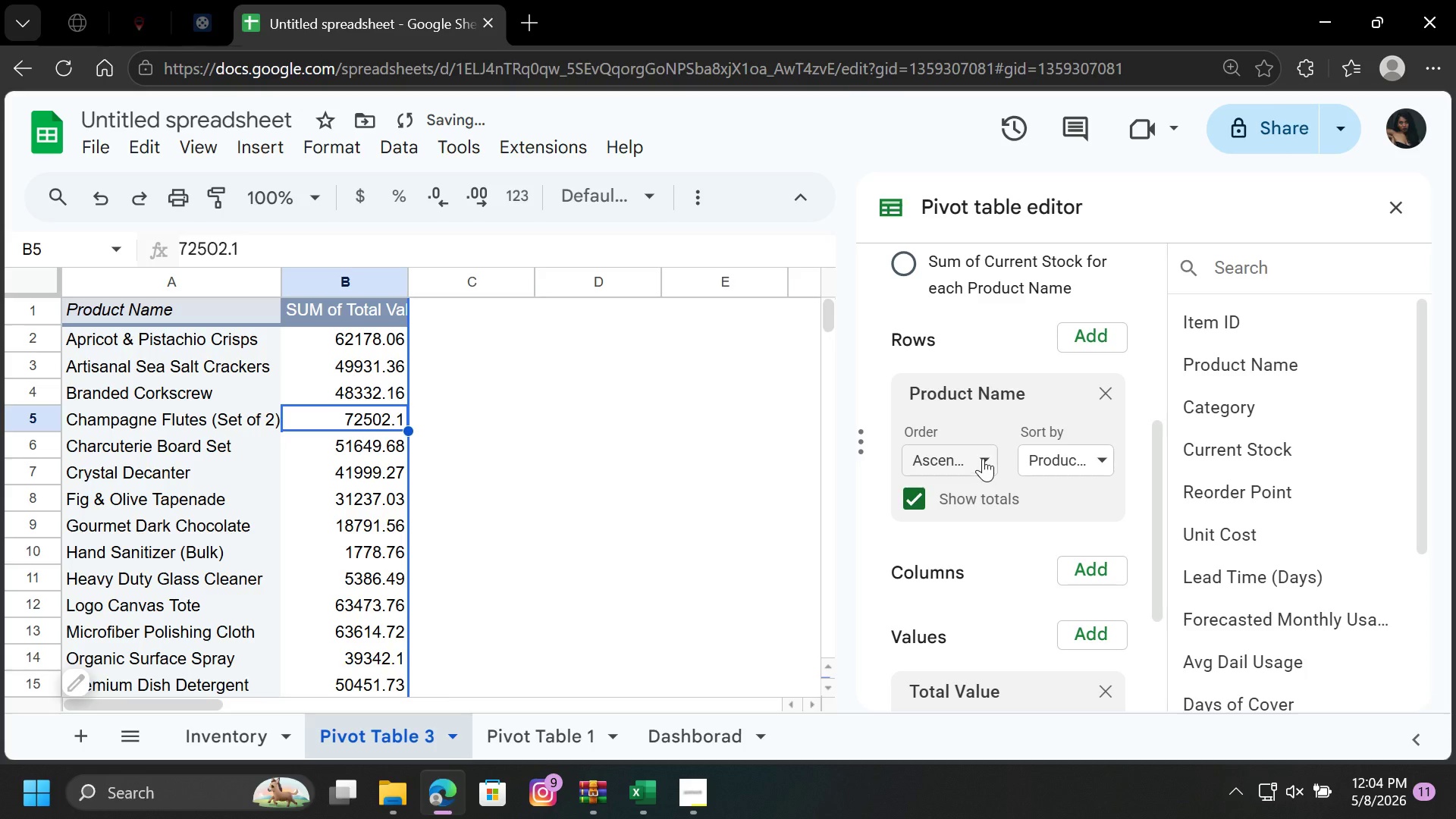 
left_click([983, 458])
 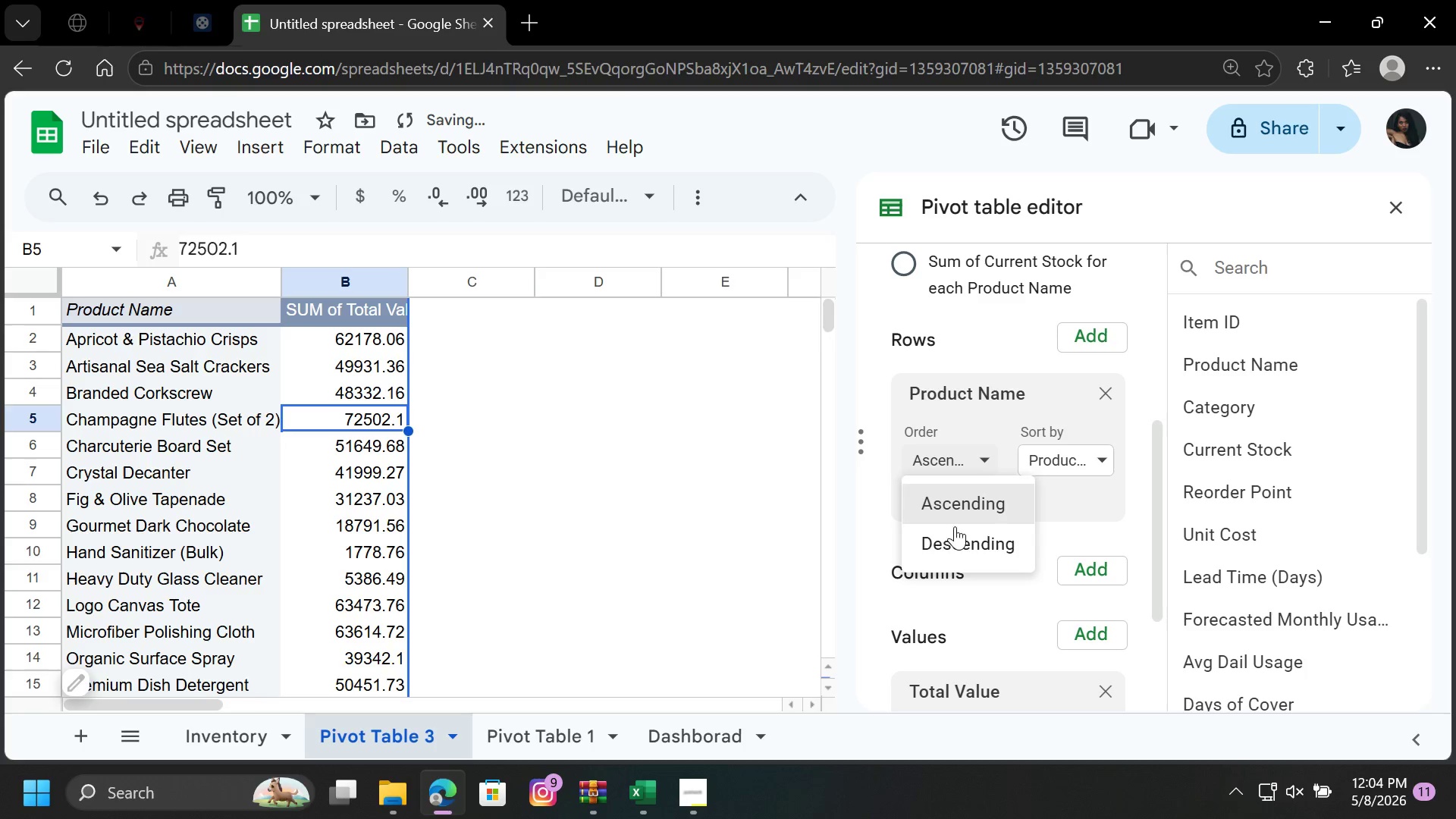 
left_click([954, 532])
 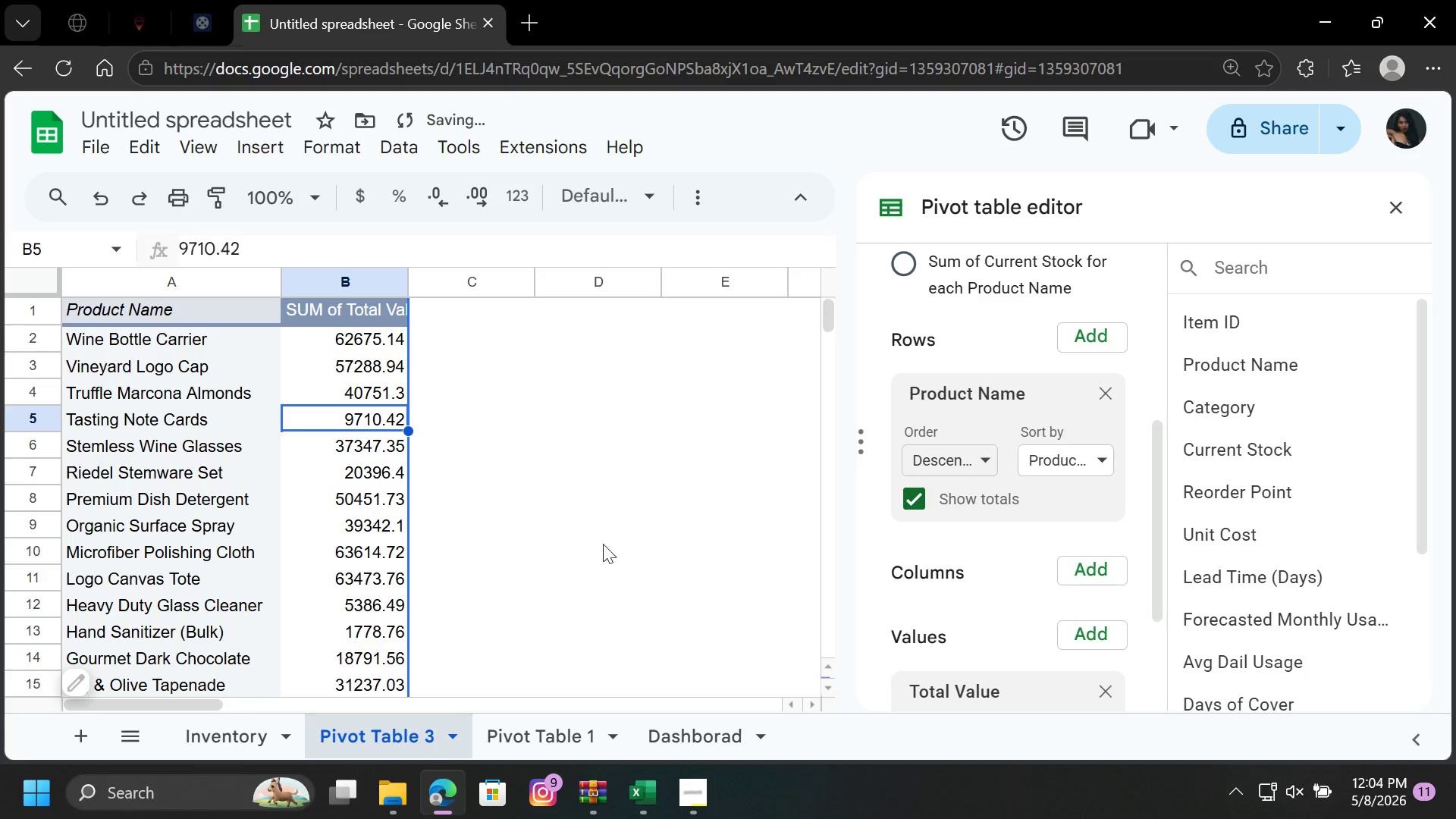 
scroll: coordinate [328, 542], scroll_direction: down, amount: 4.0
 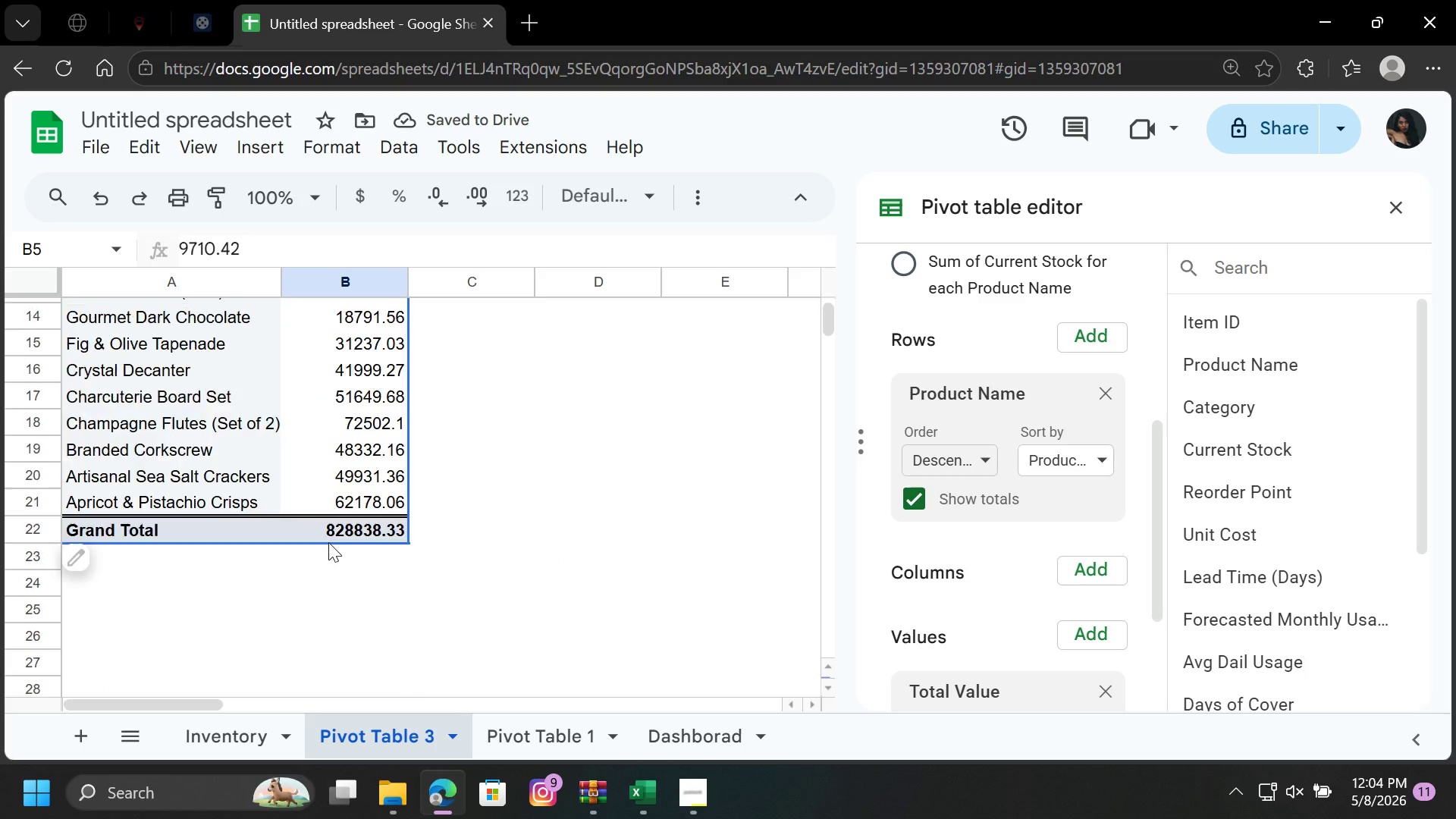 
scroll: coordinate [328, 542], scroll_direction: up, amount: 4.0
 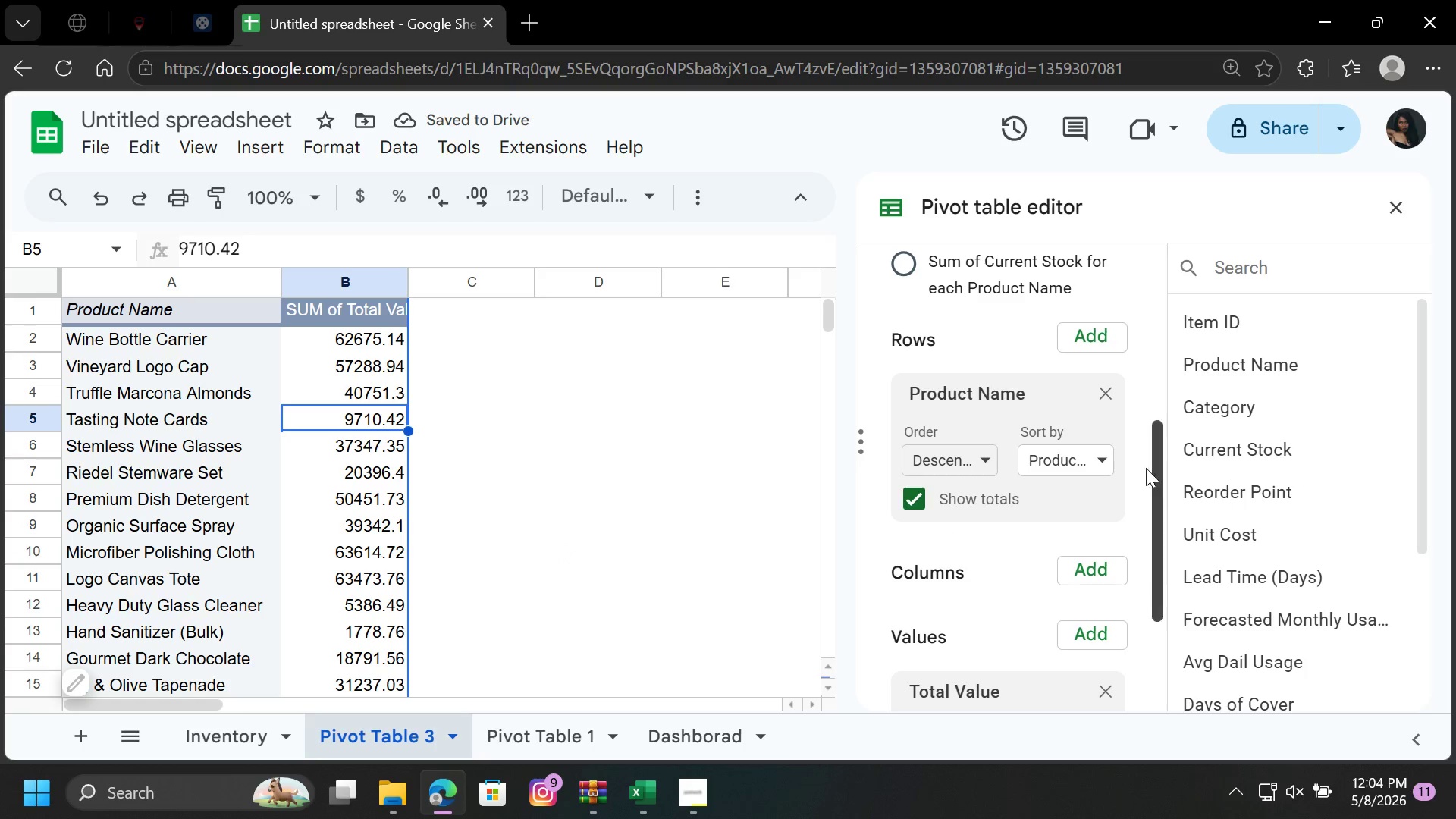 
left_click([1089, 468])
 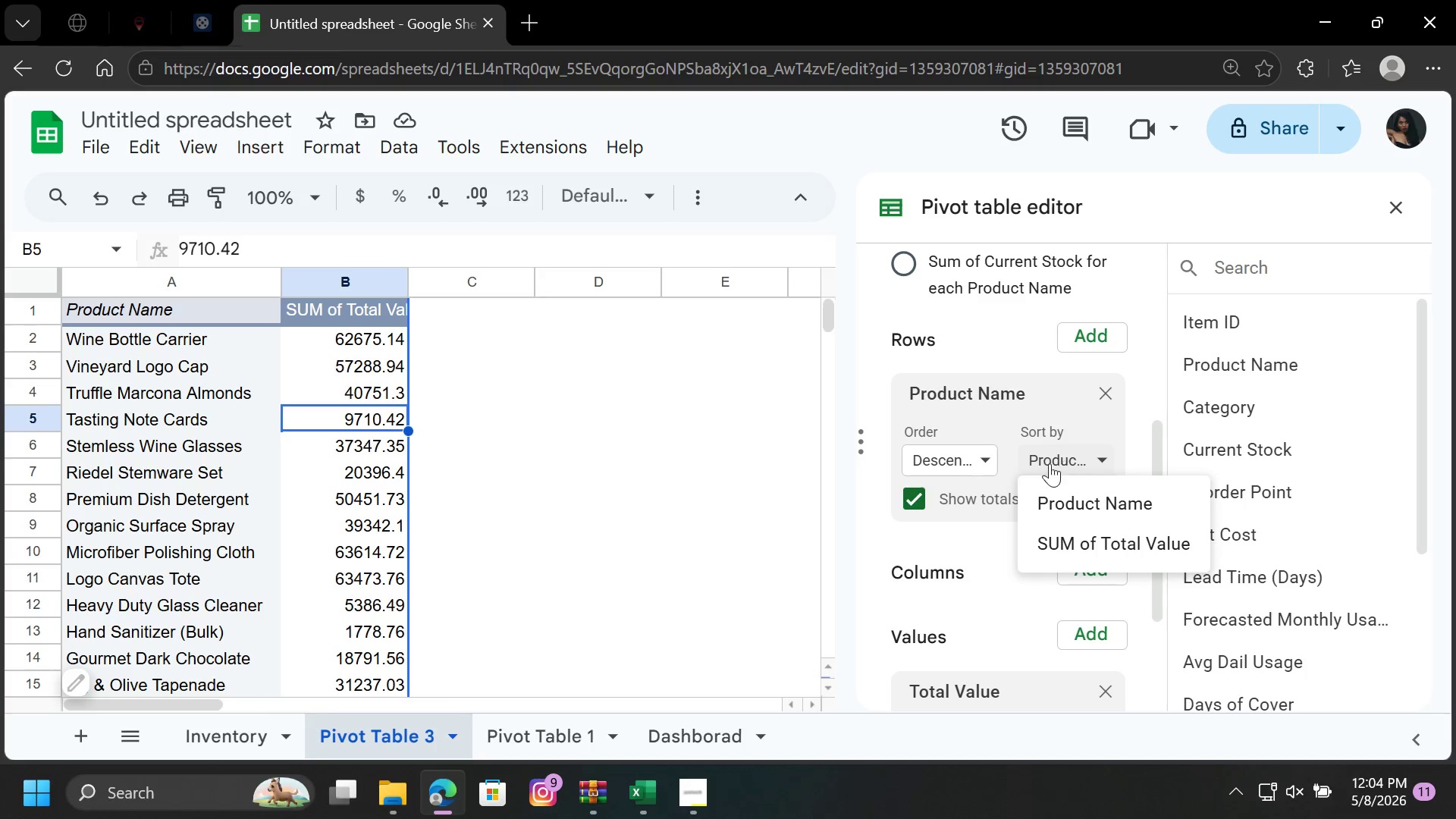 
left_click([987, 461])
 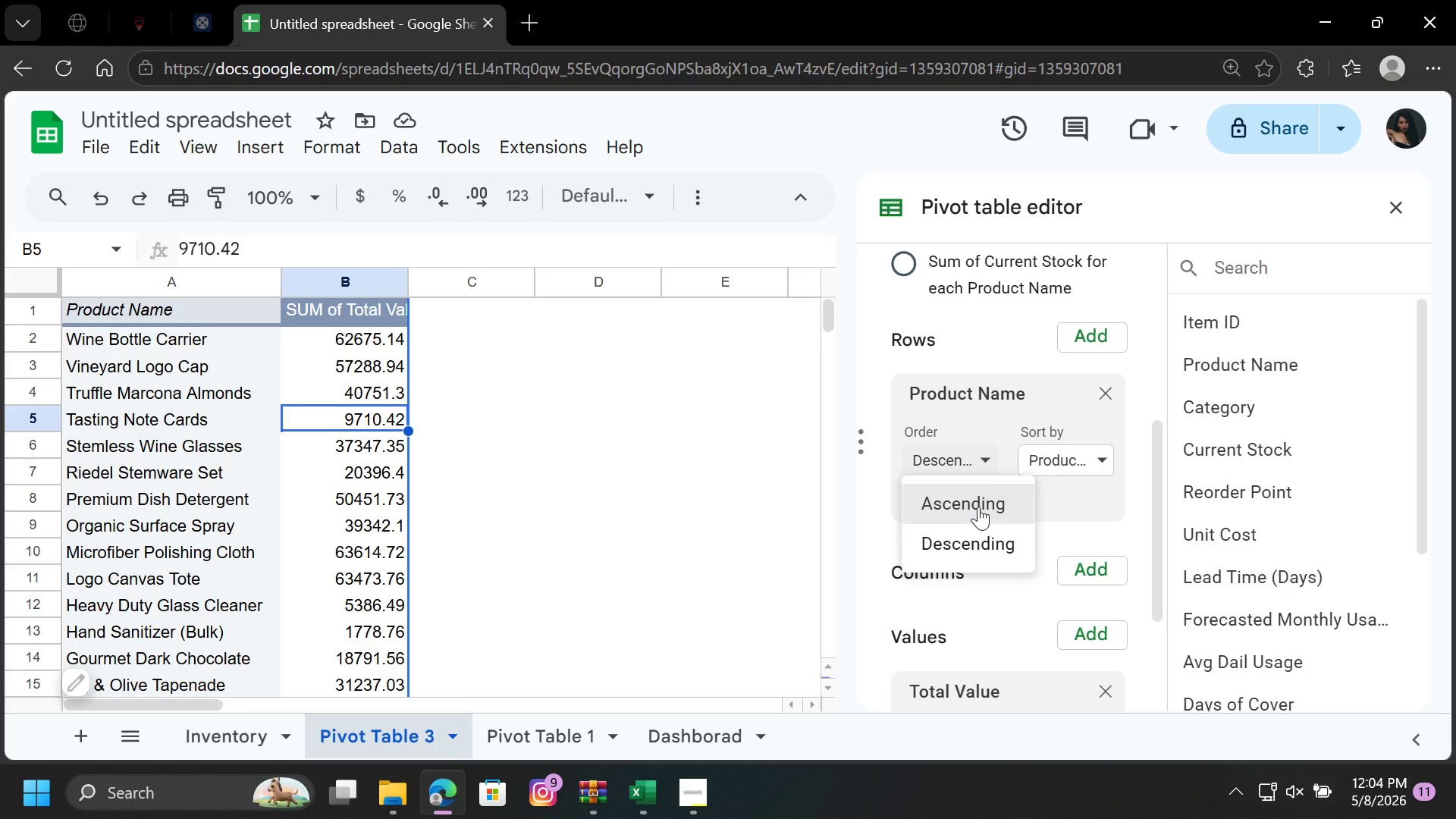 
left_click([978, 507])
 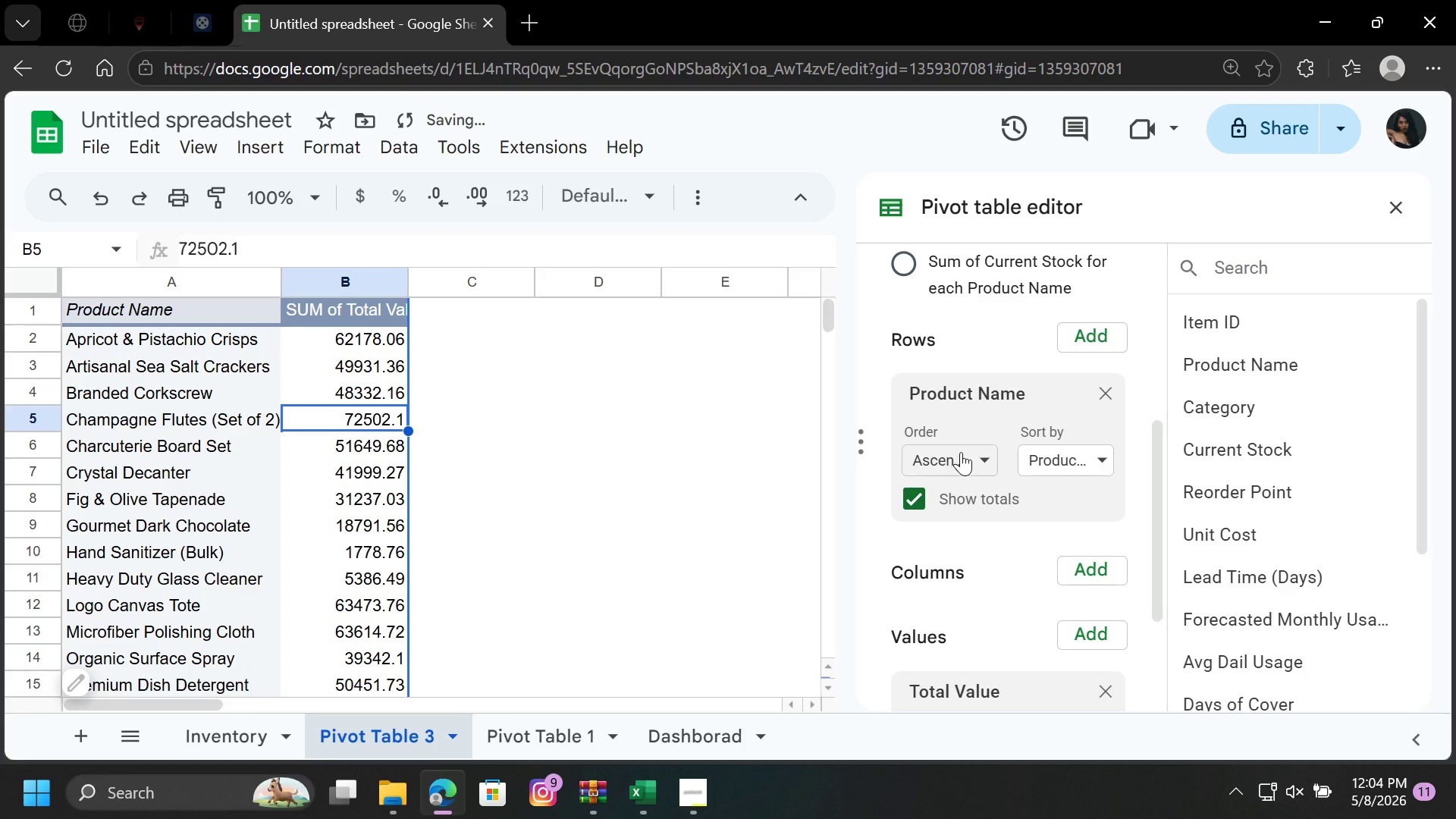 
left_click([961, 452])
 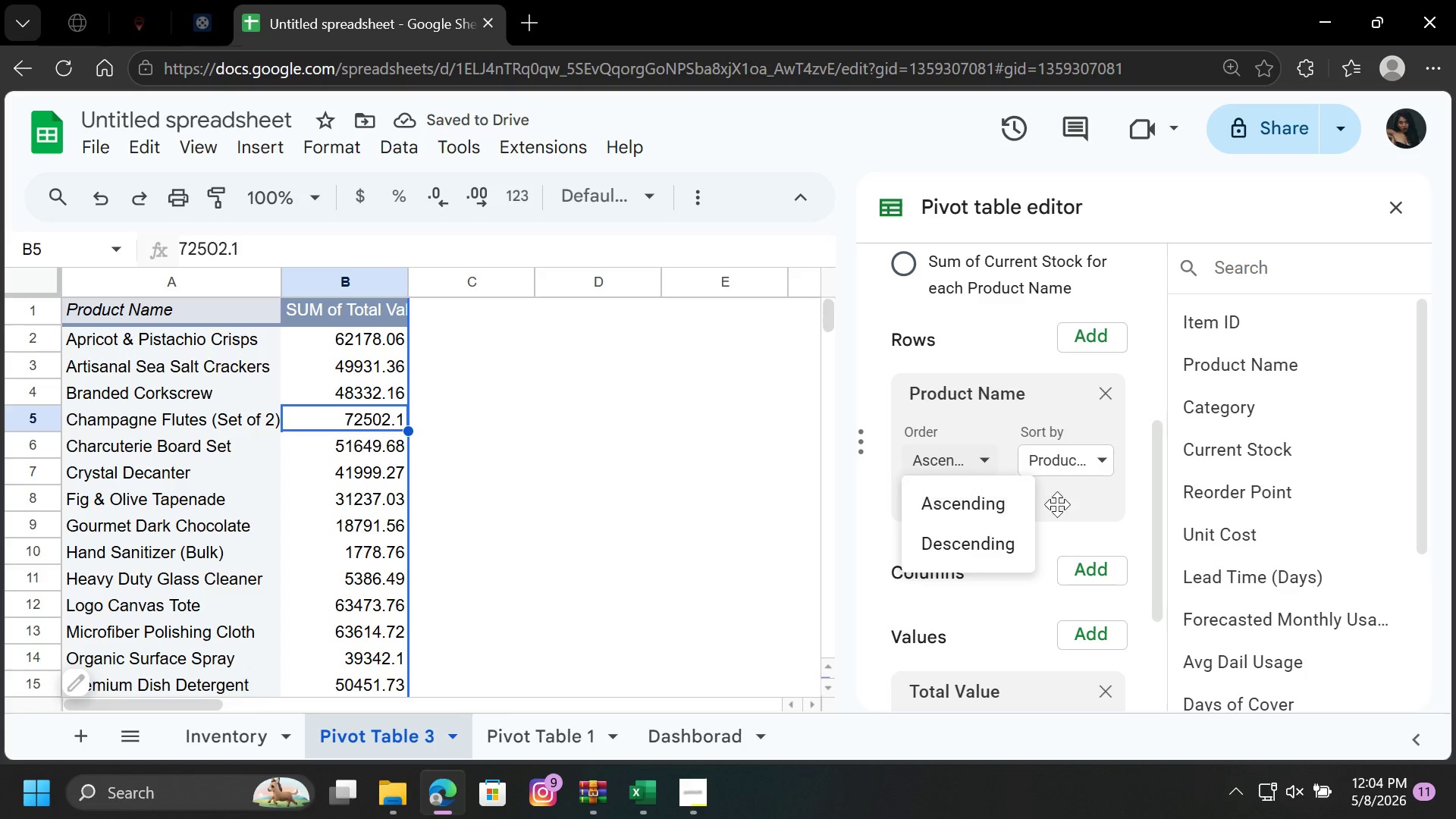 
left_click([1072, 516])
 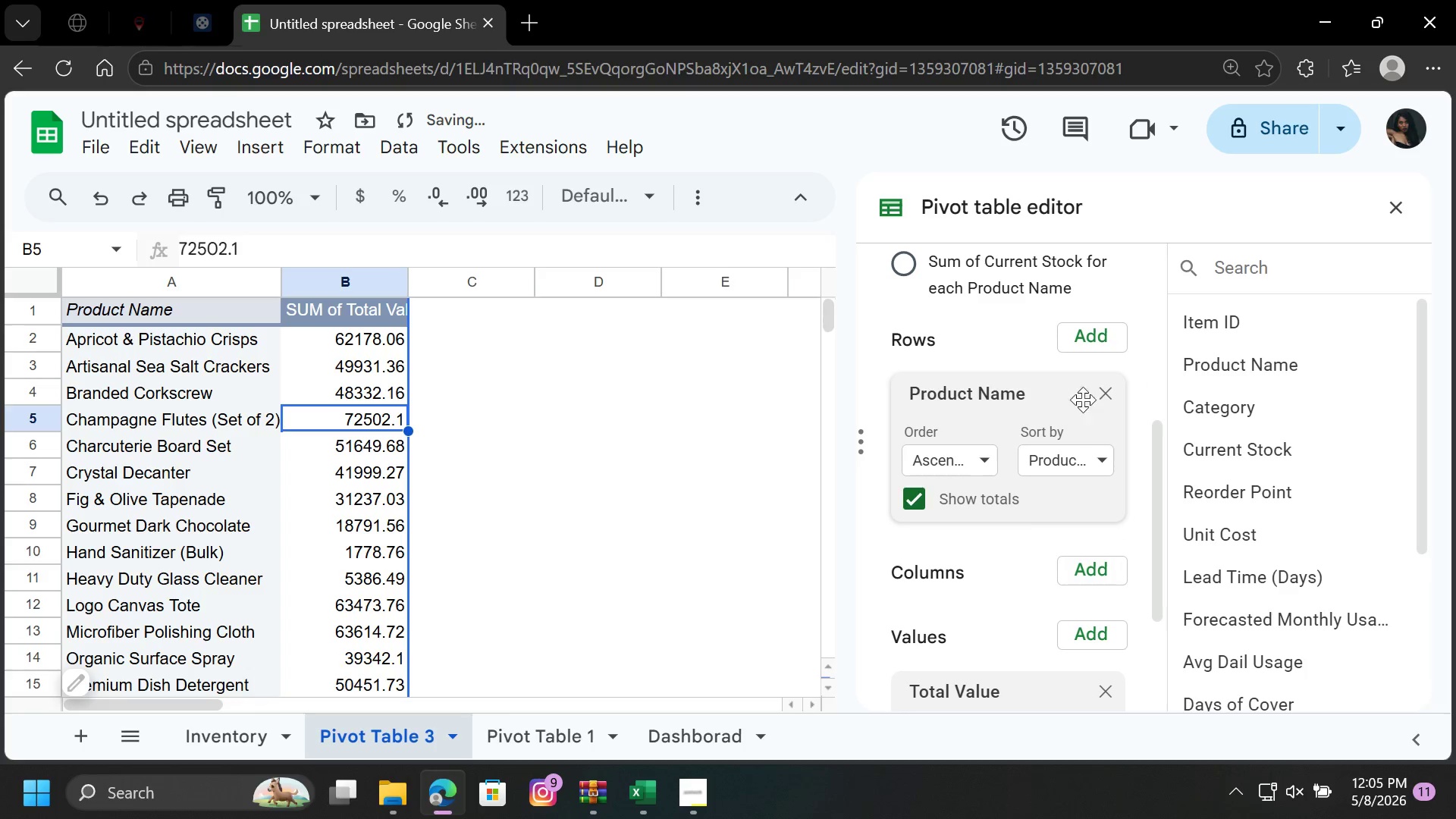 
left_click([1100, 389])
 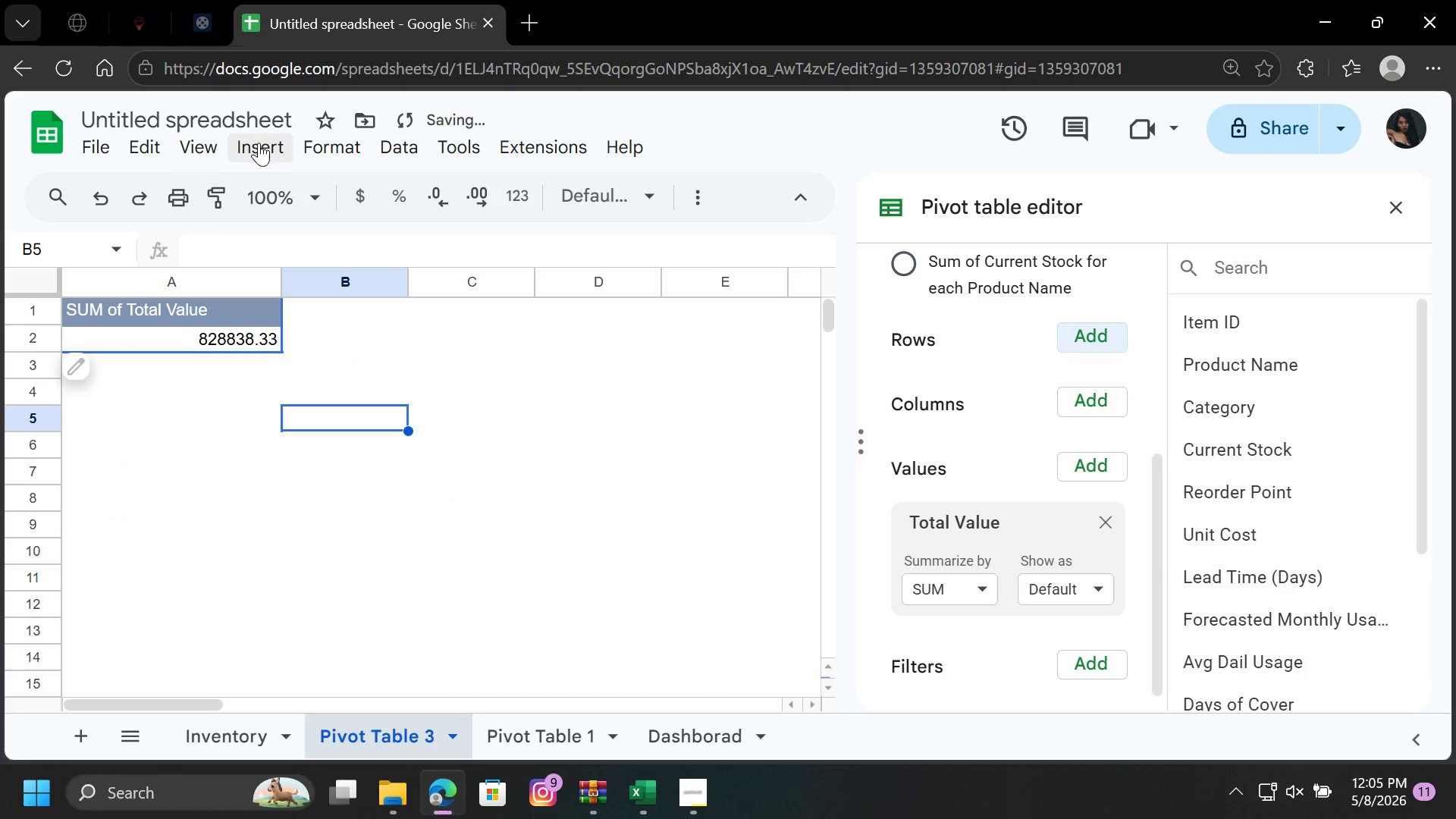 
left_click([92, 184])
 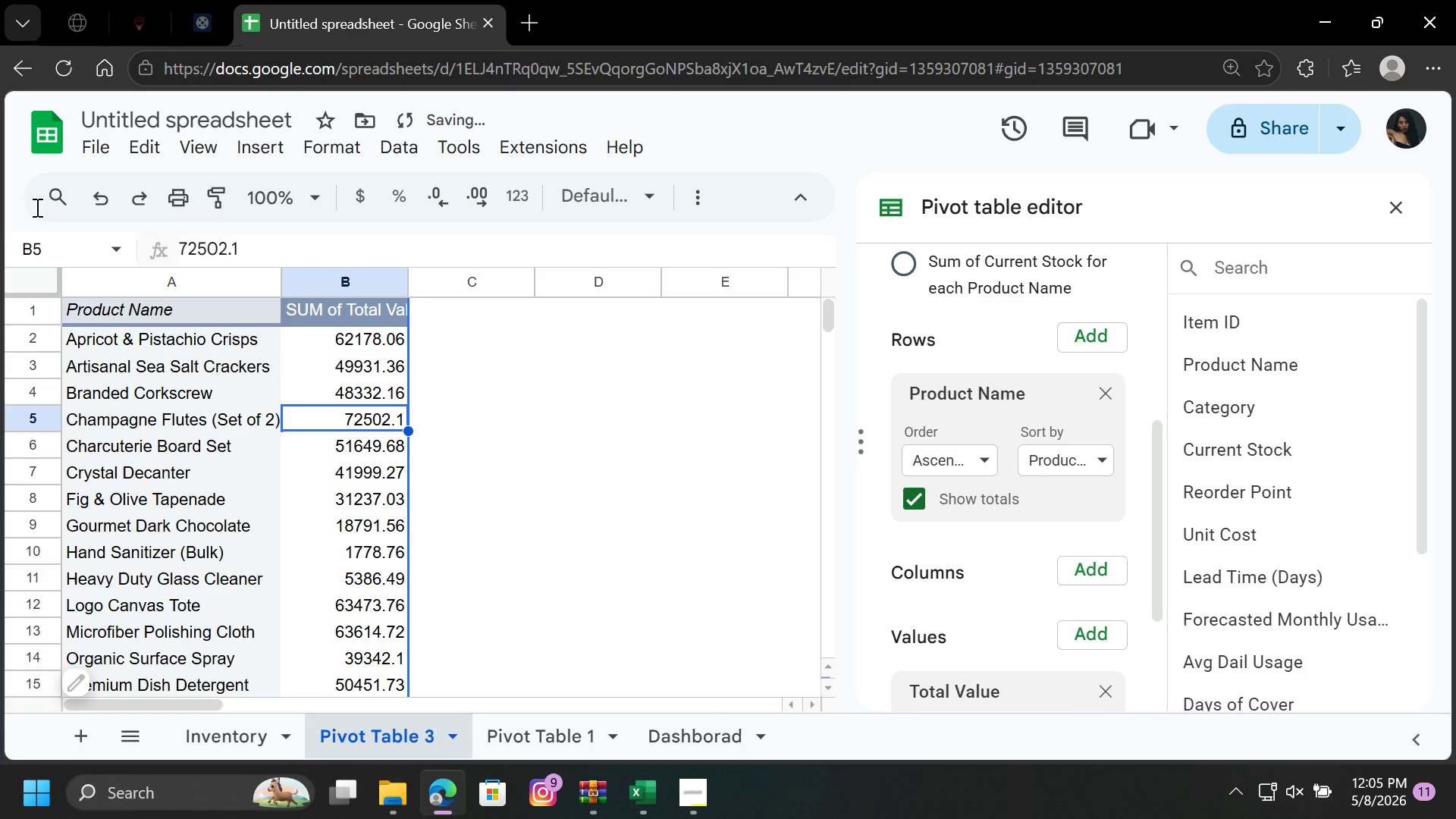 
left_click([88, 206])
 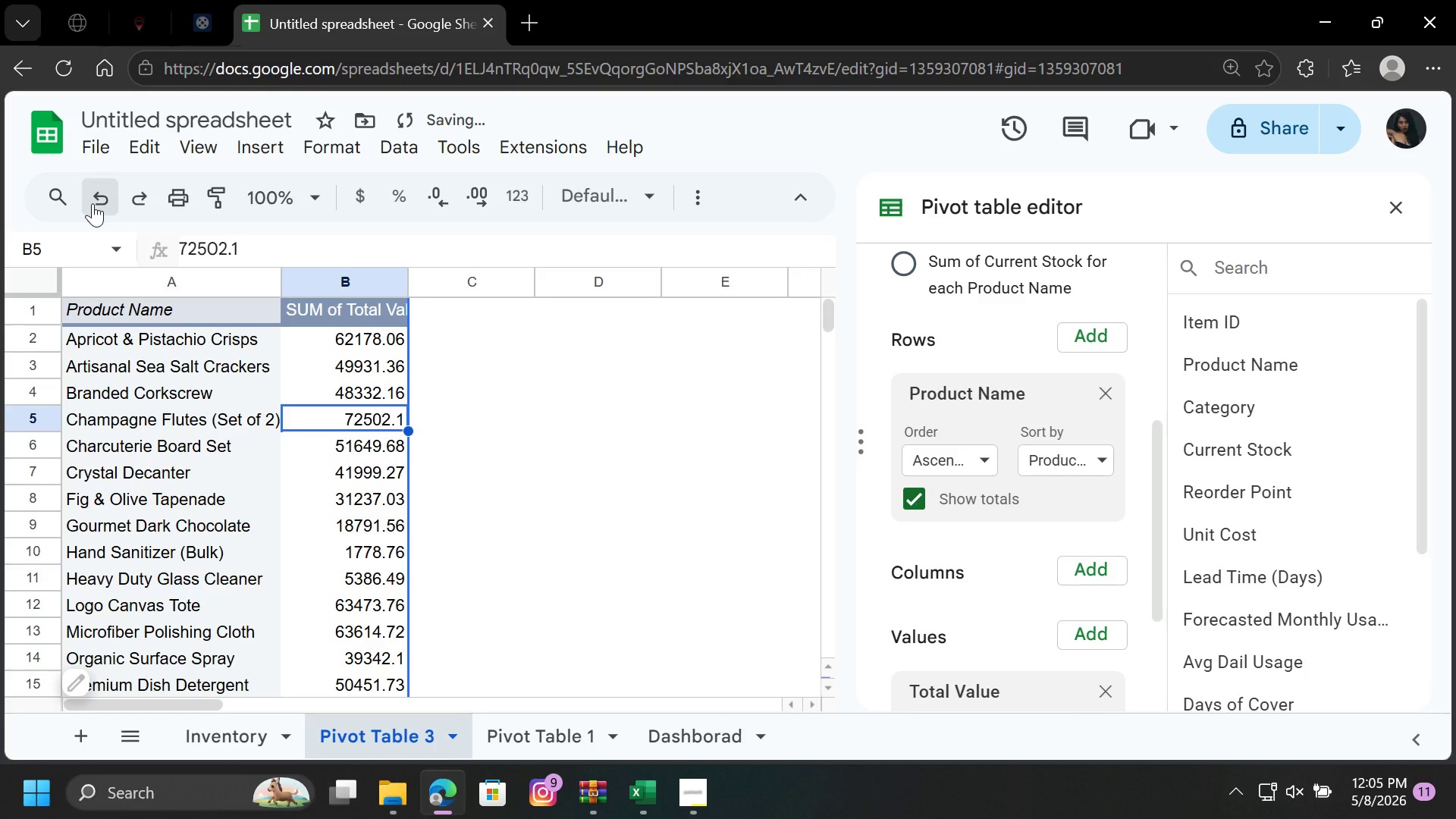 
left_click([93, 203])
 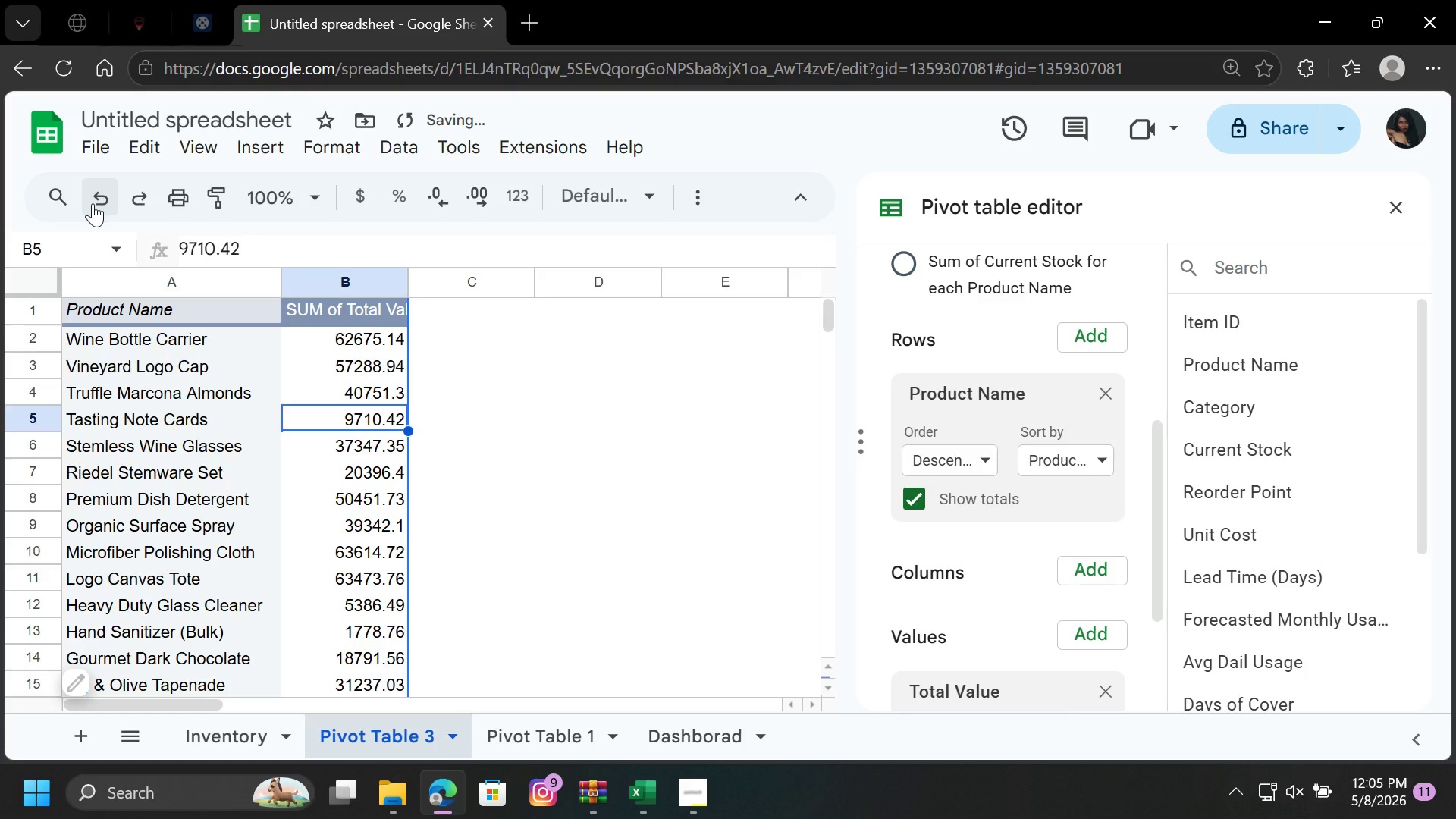 
left_click([93, 203])
 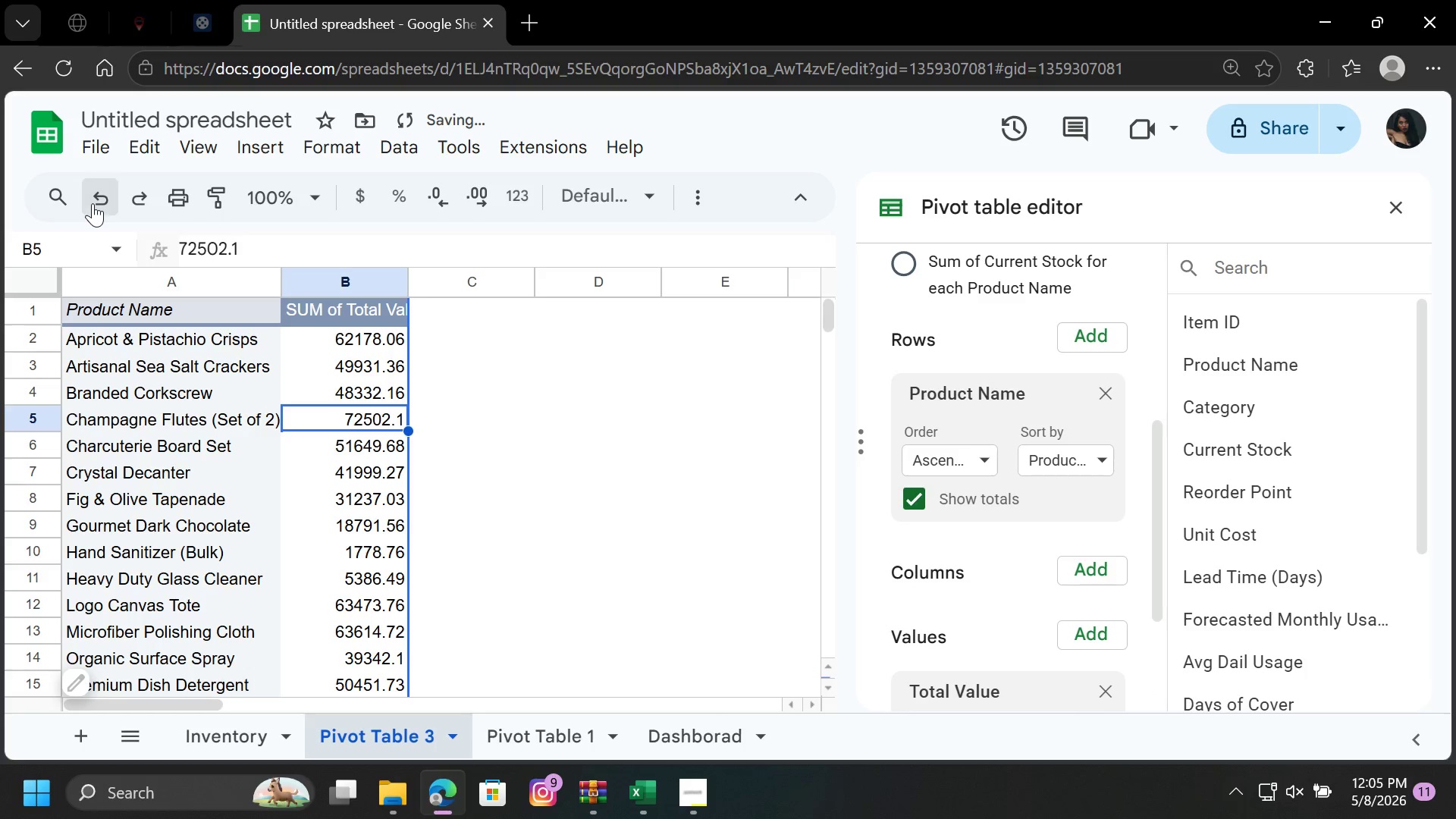 
left_click([93, 203])
 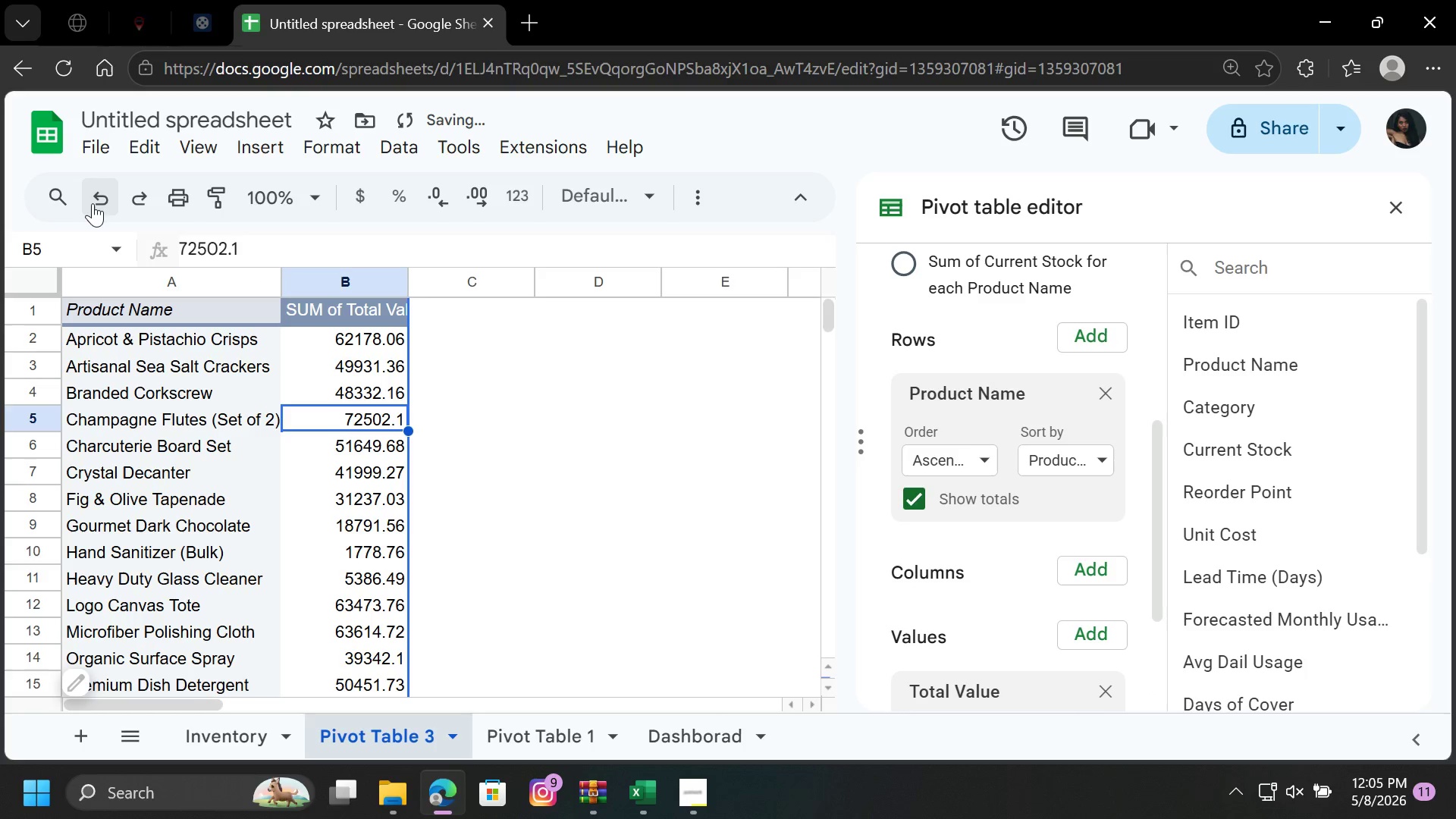 
double_click([93, 203])
 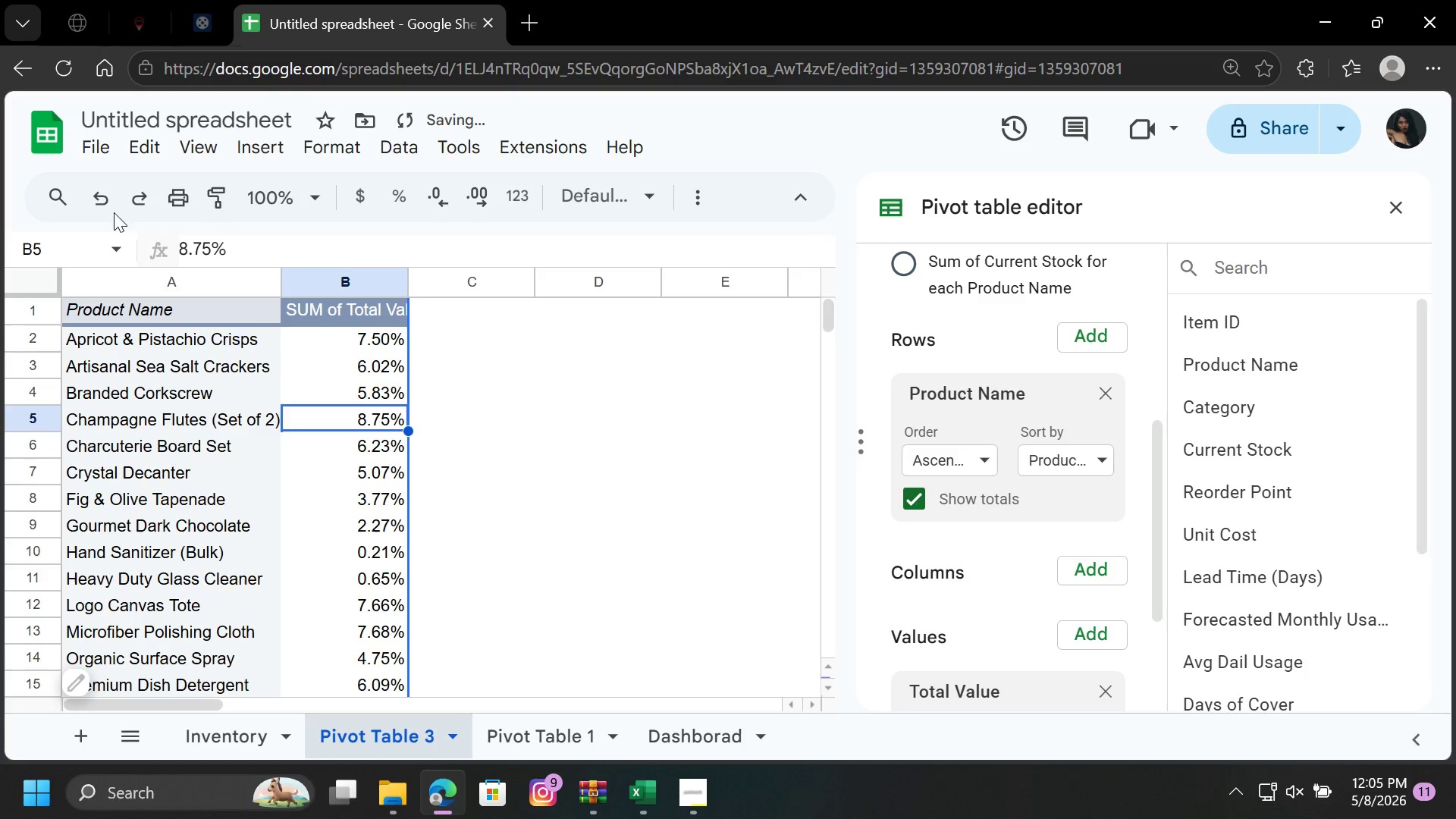 
double_click([107, 202])
 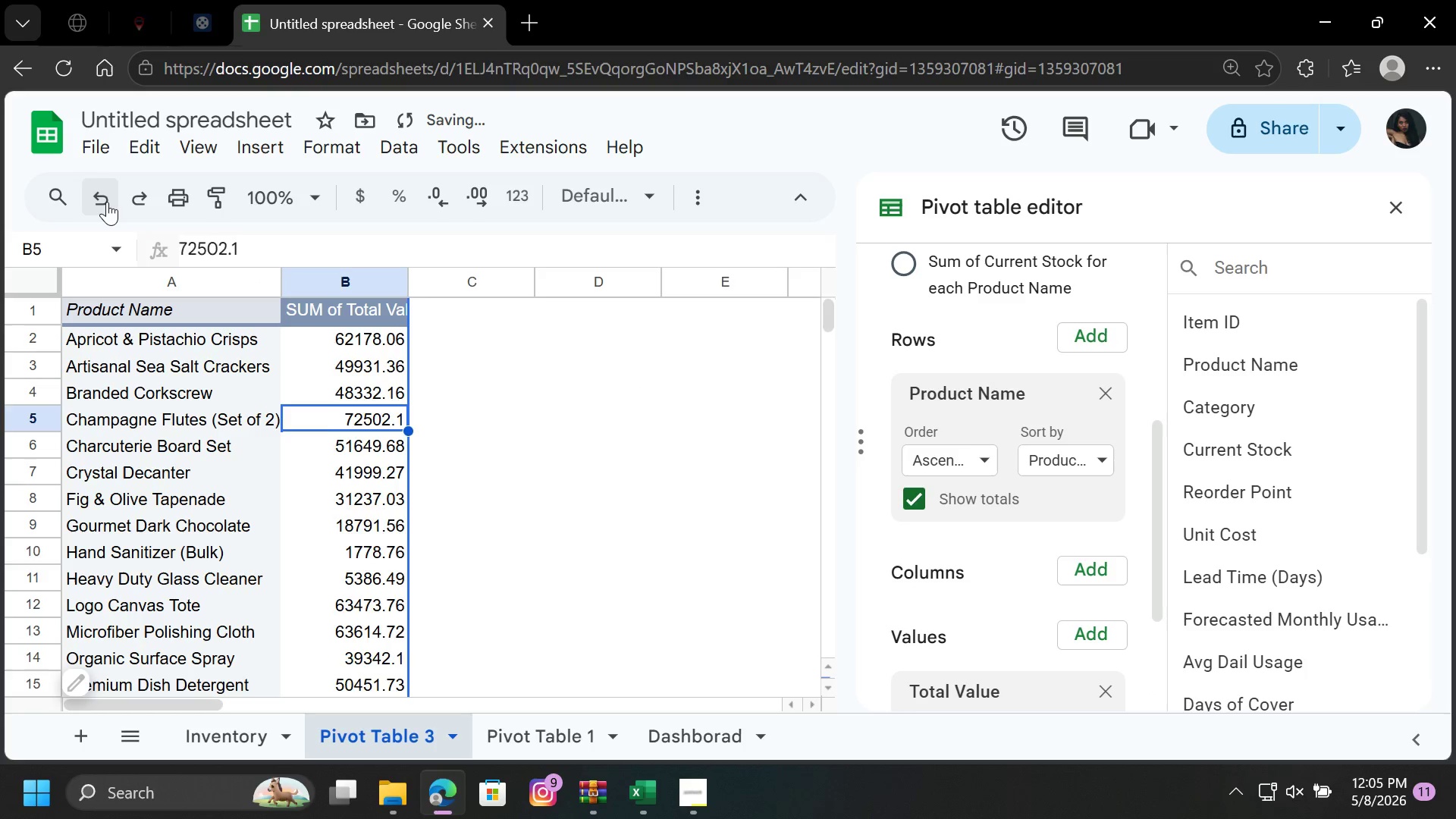 
triple_click([107, 202])
 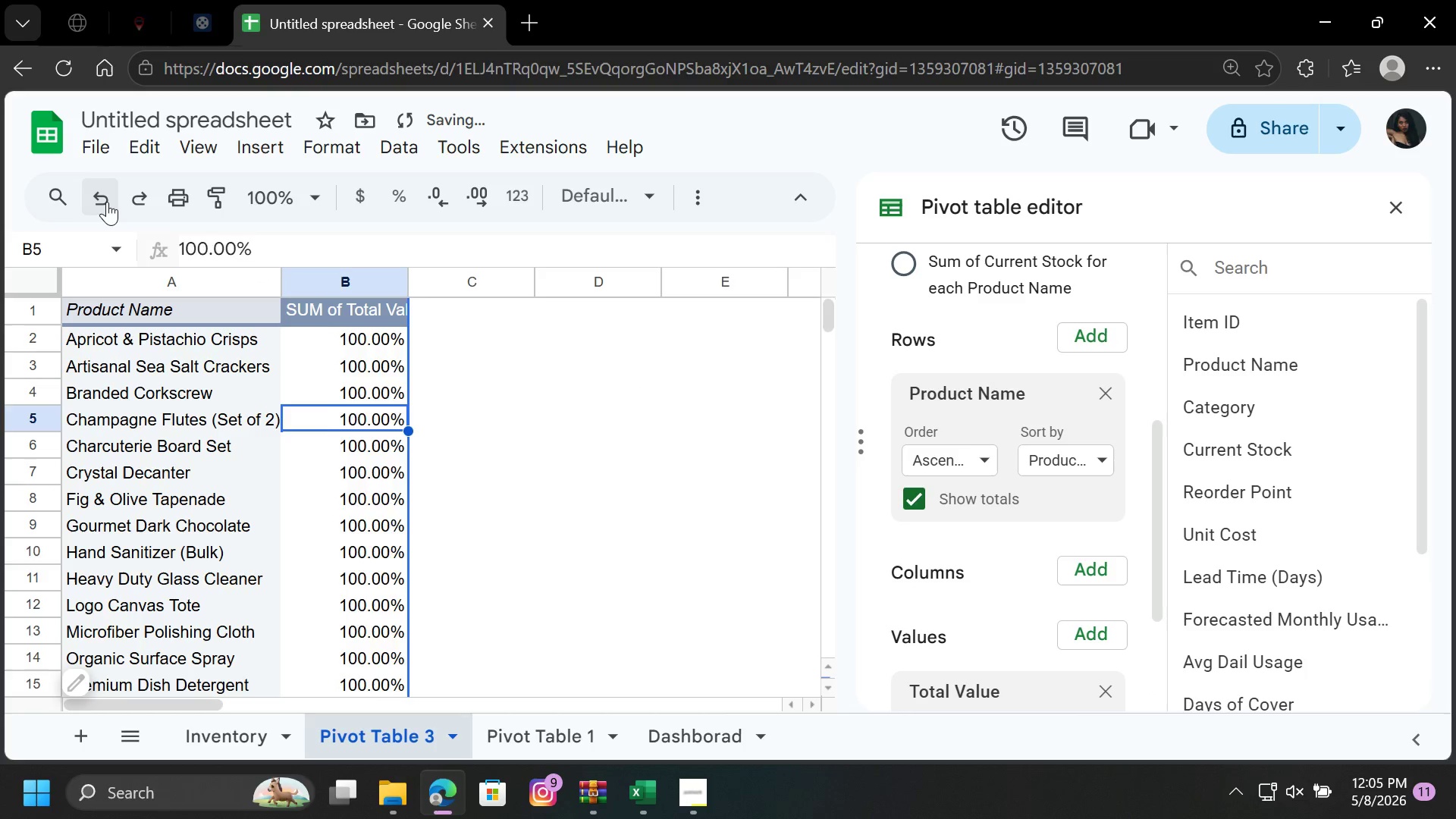 
triple_click([107, 202])
 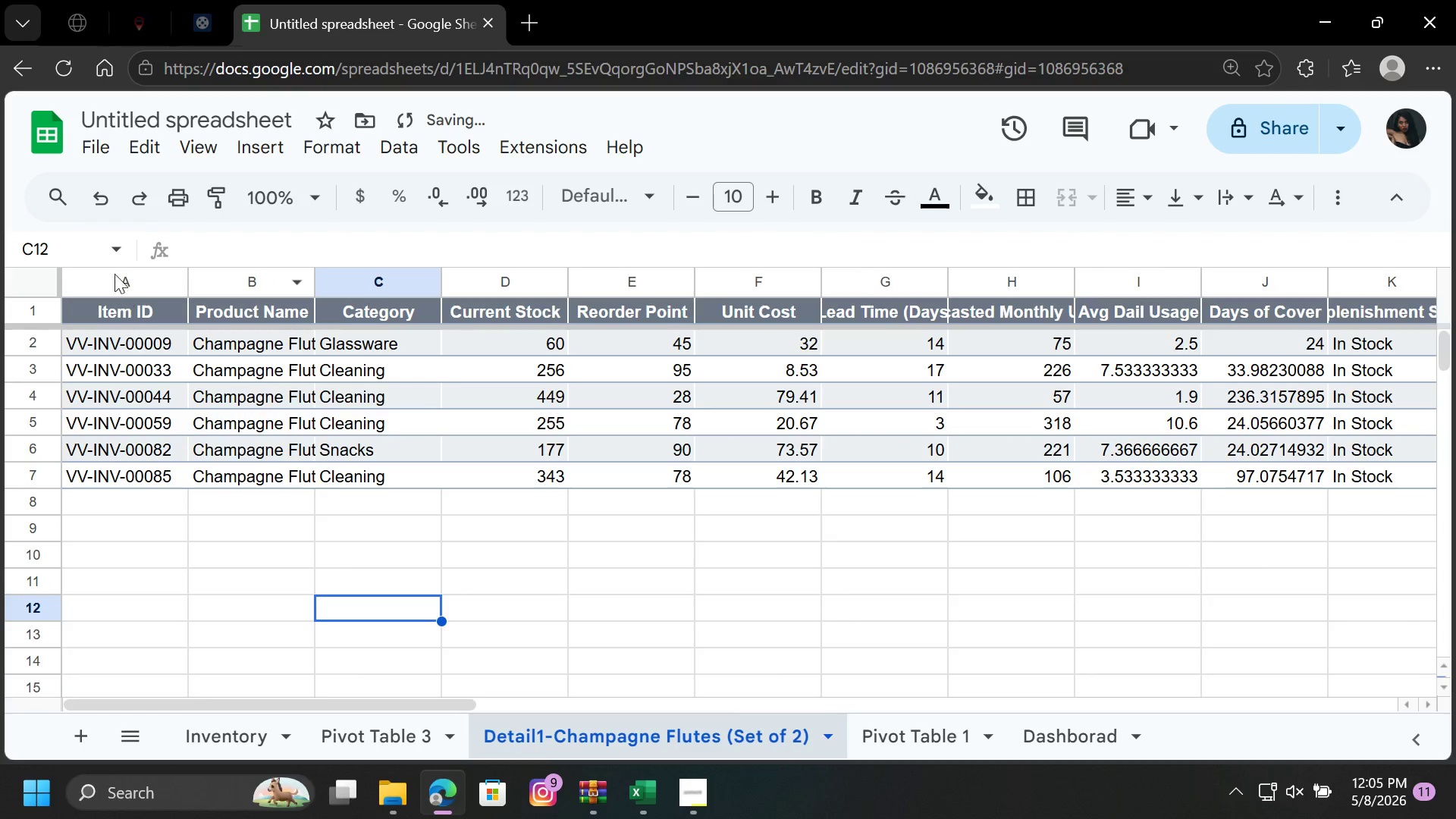 
double_click([148, 201])
 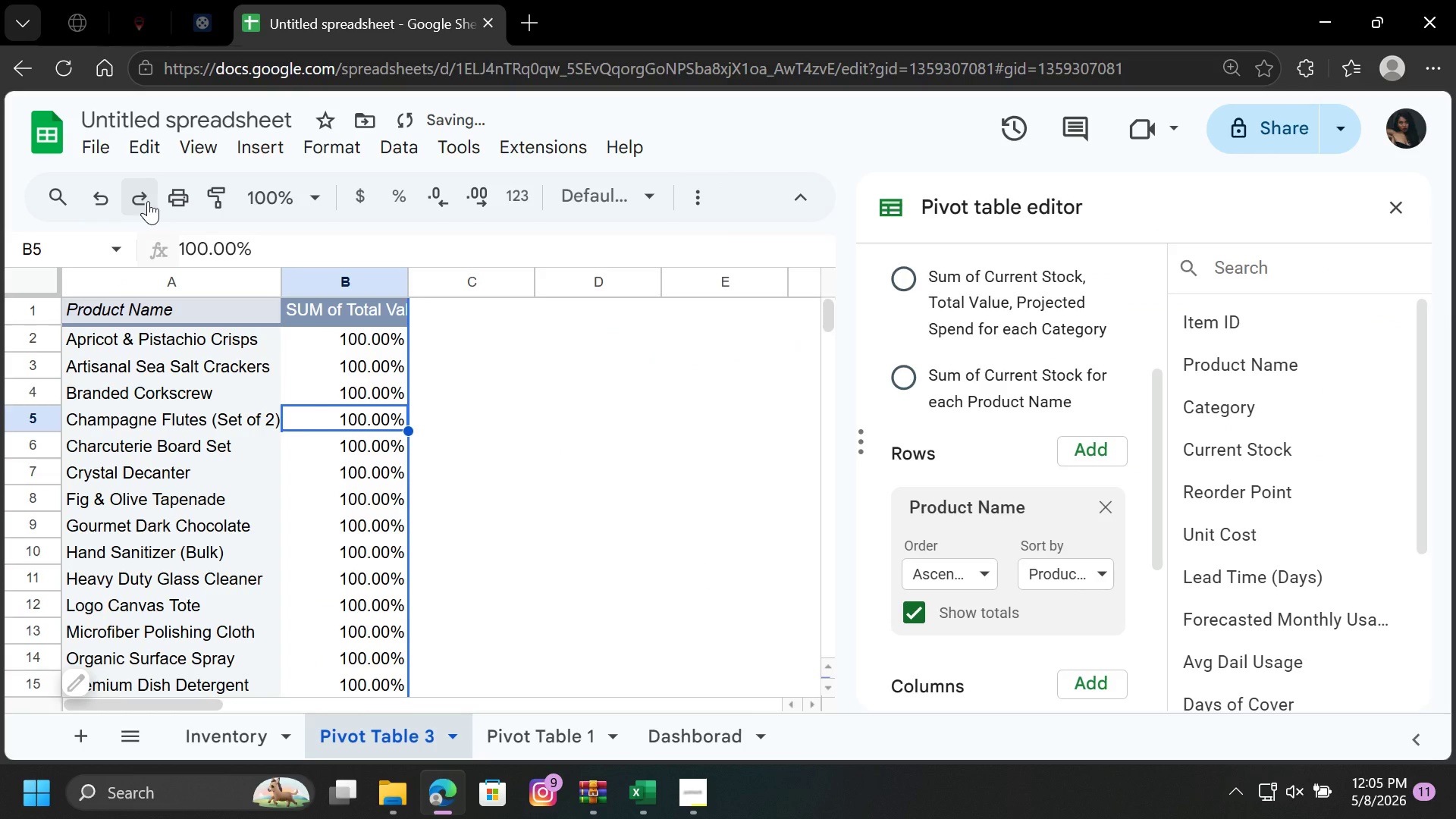 
left_click([148, 201])
 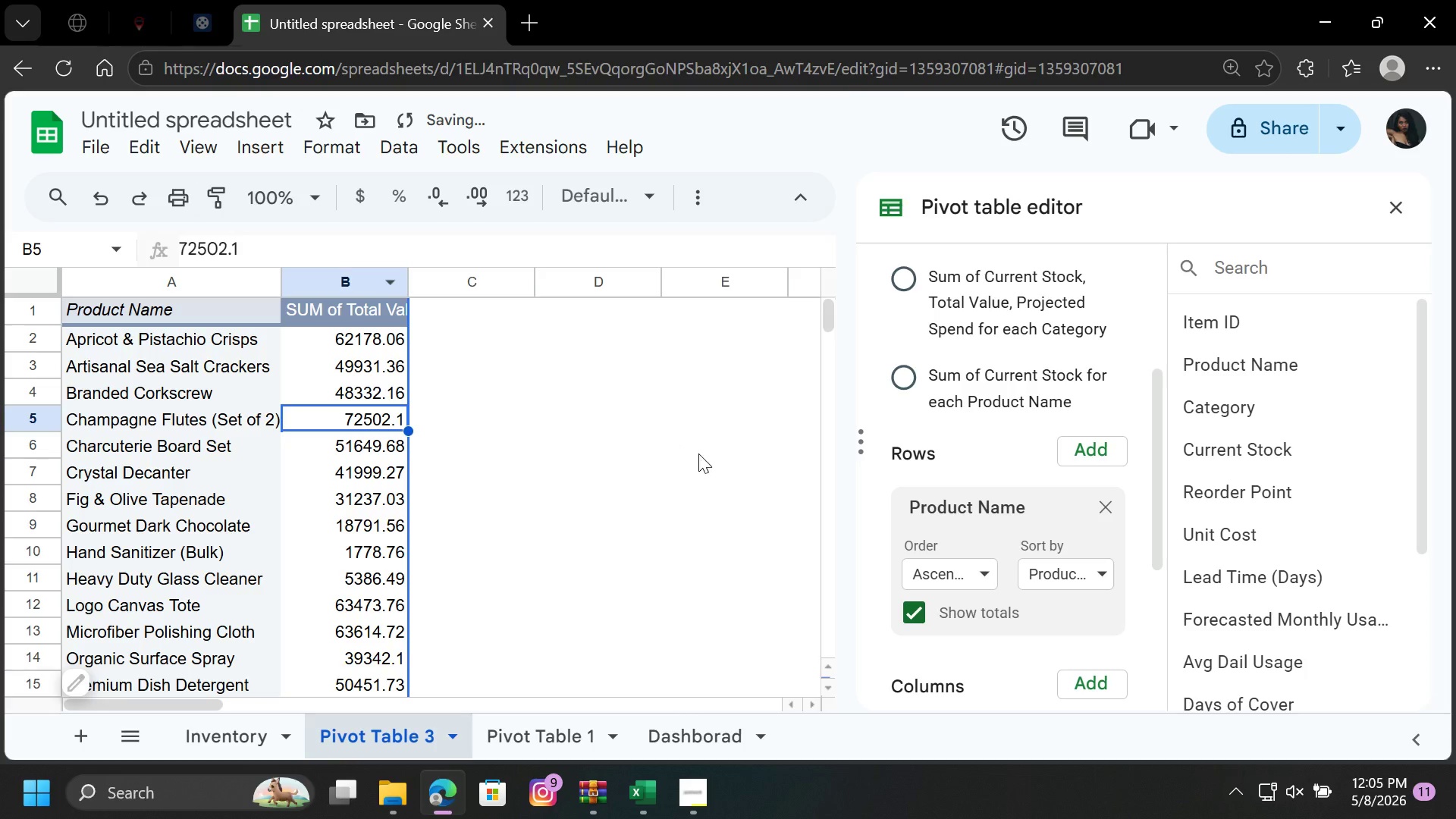 
left_click([698, 453])
 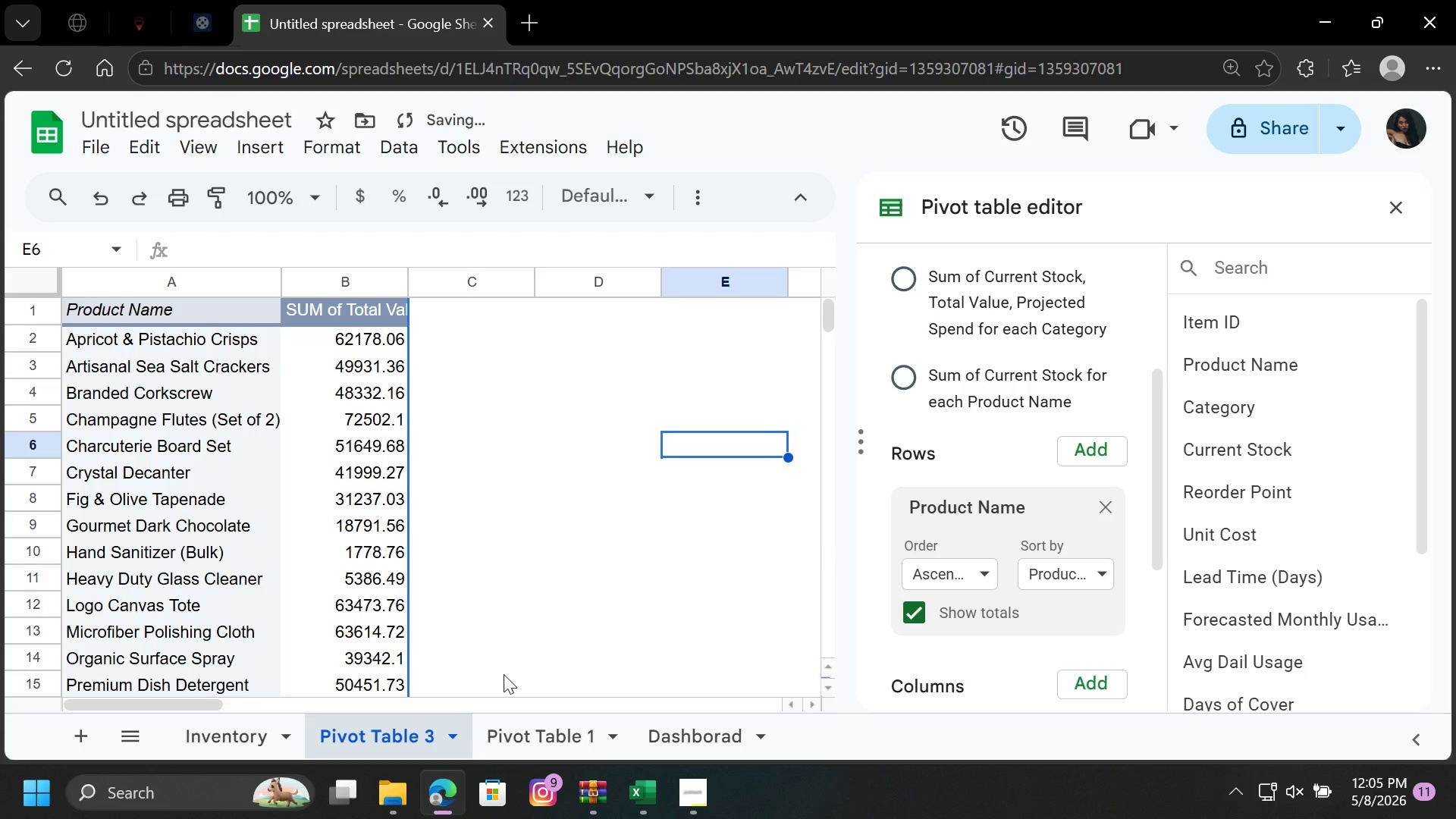 
scroll: coordinate [499, 674], scroll_direction: down, amount: 2.0
 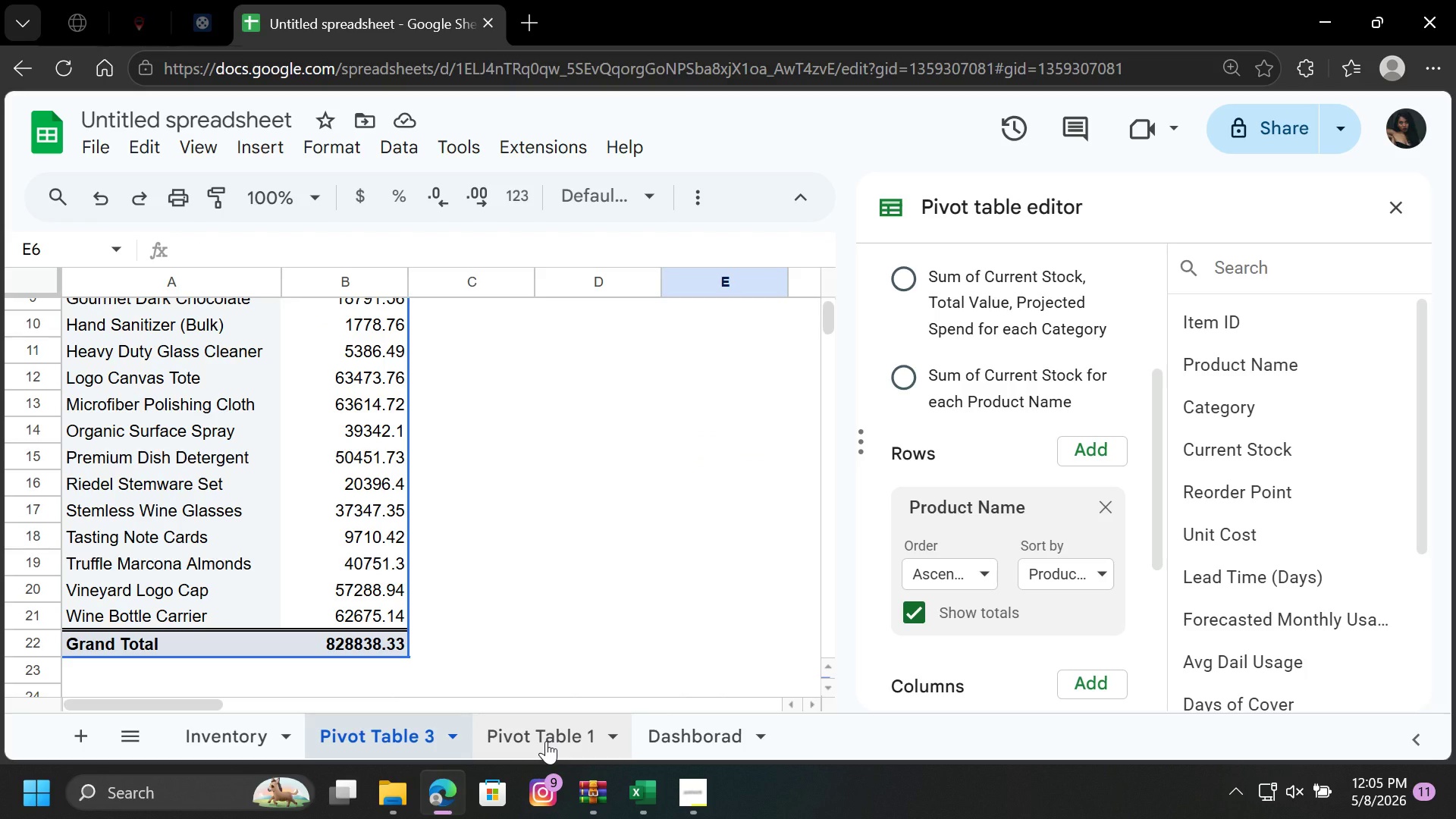 
wait(5.91)
 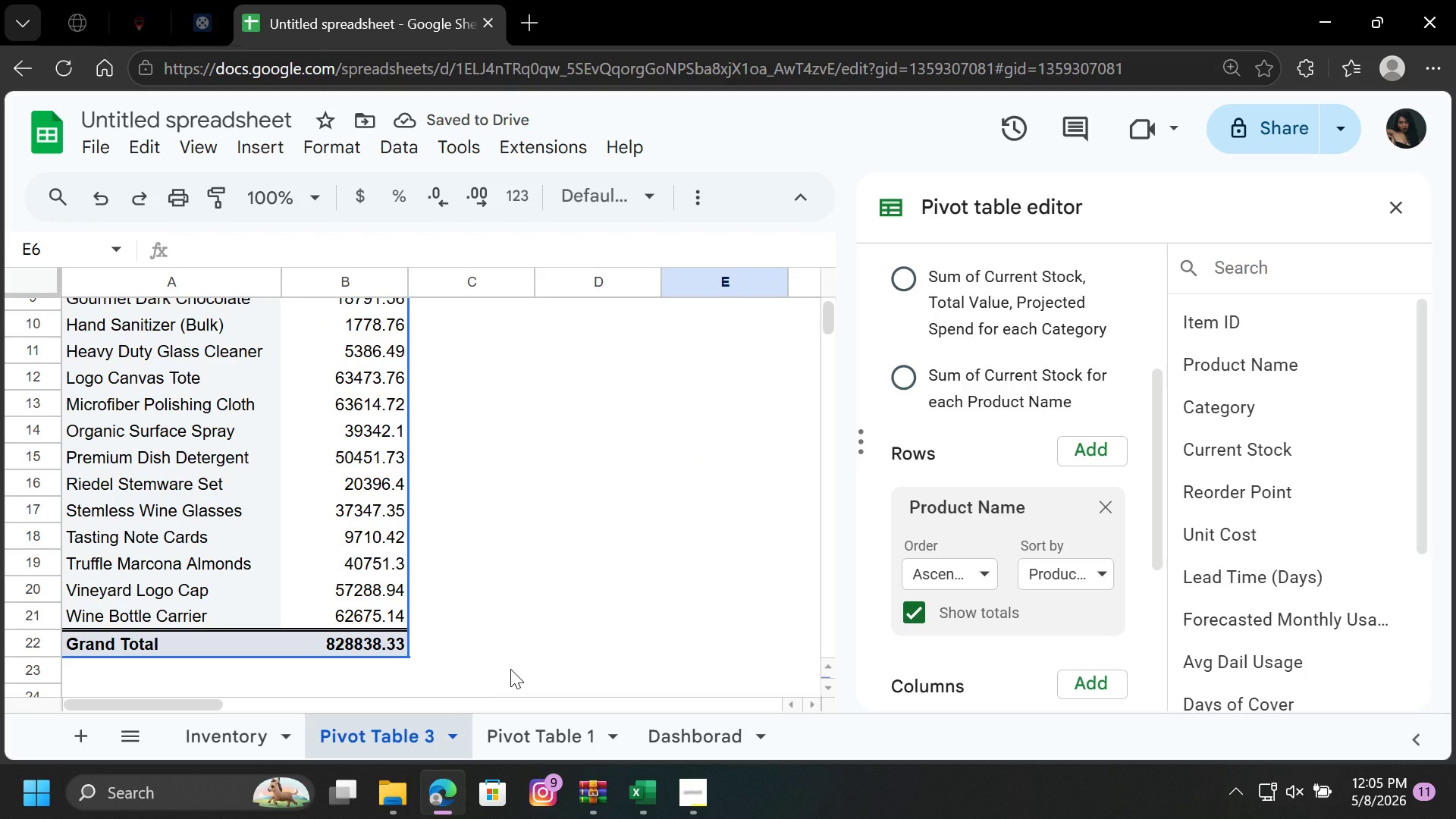 
left_click([698, 739])
 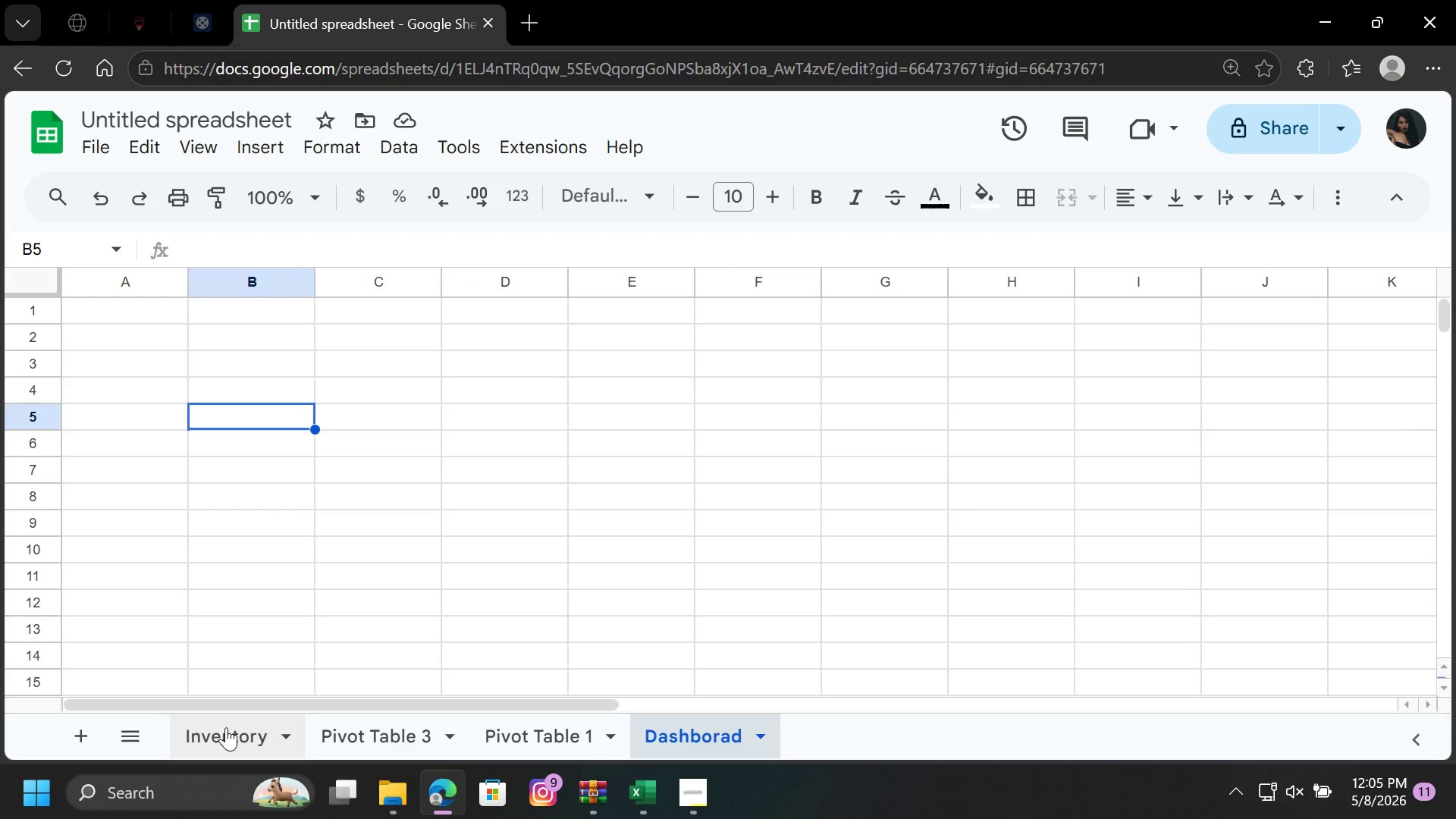 
left_click([226, 727])
 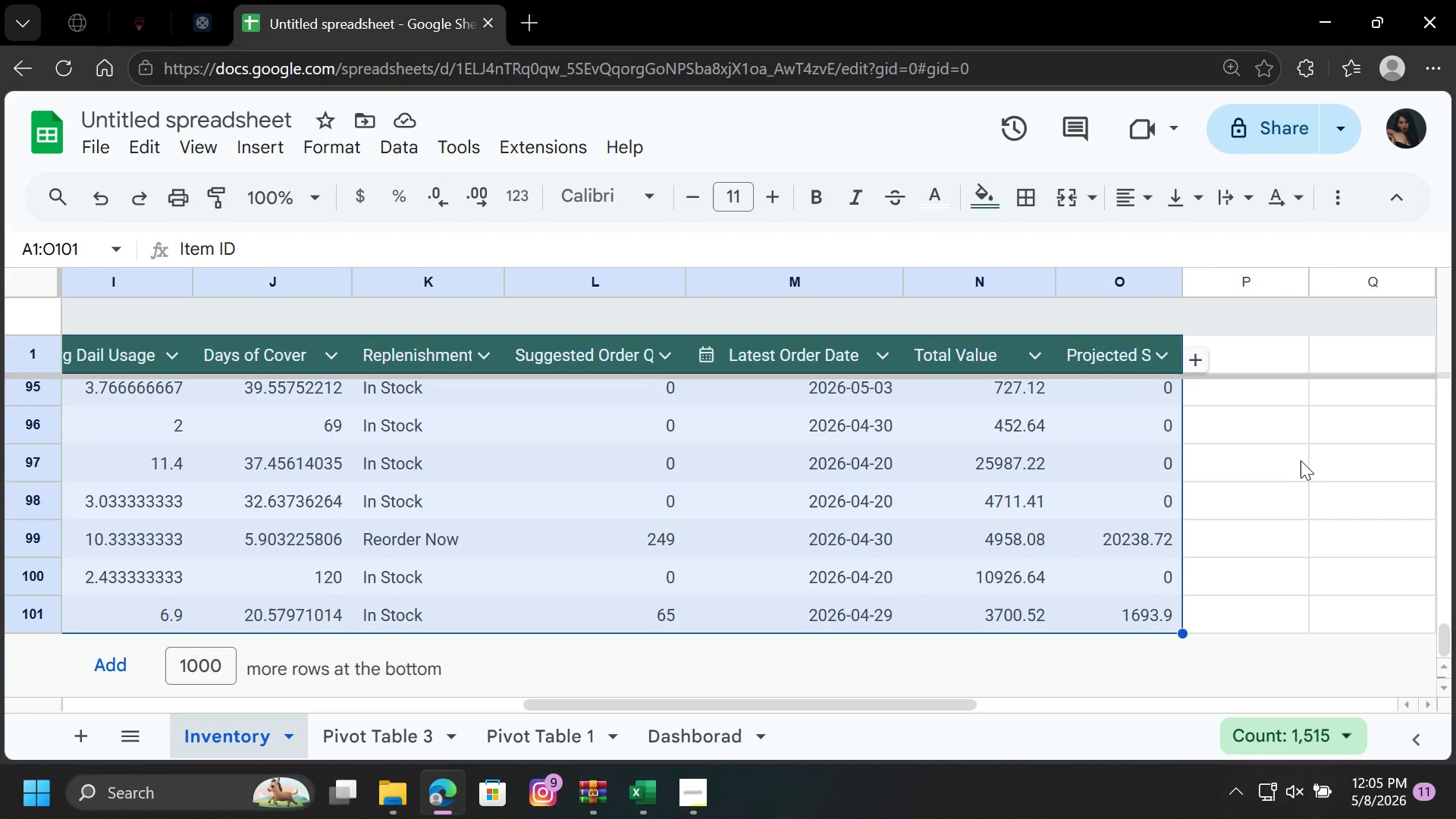 
left_click([1308, 428])
 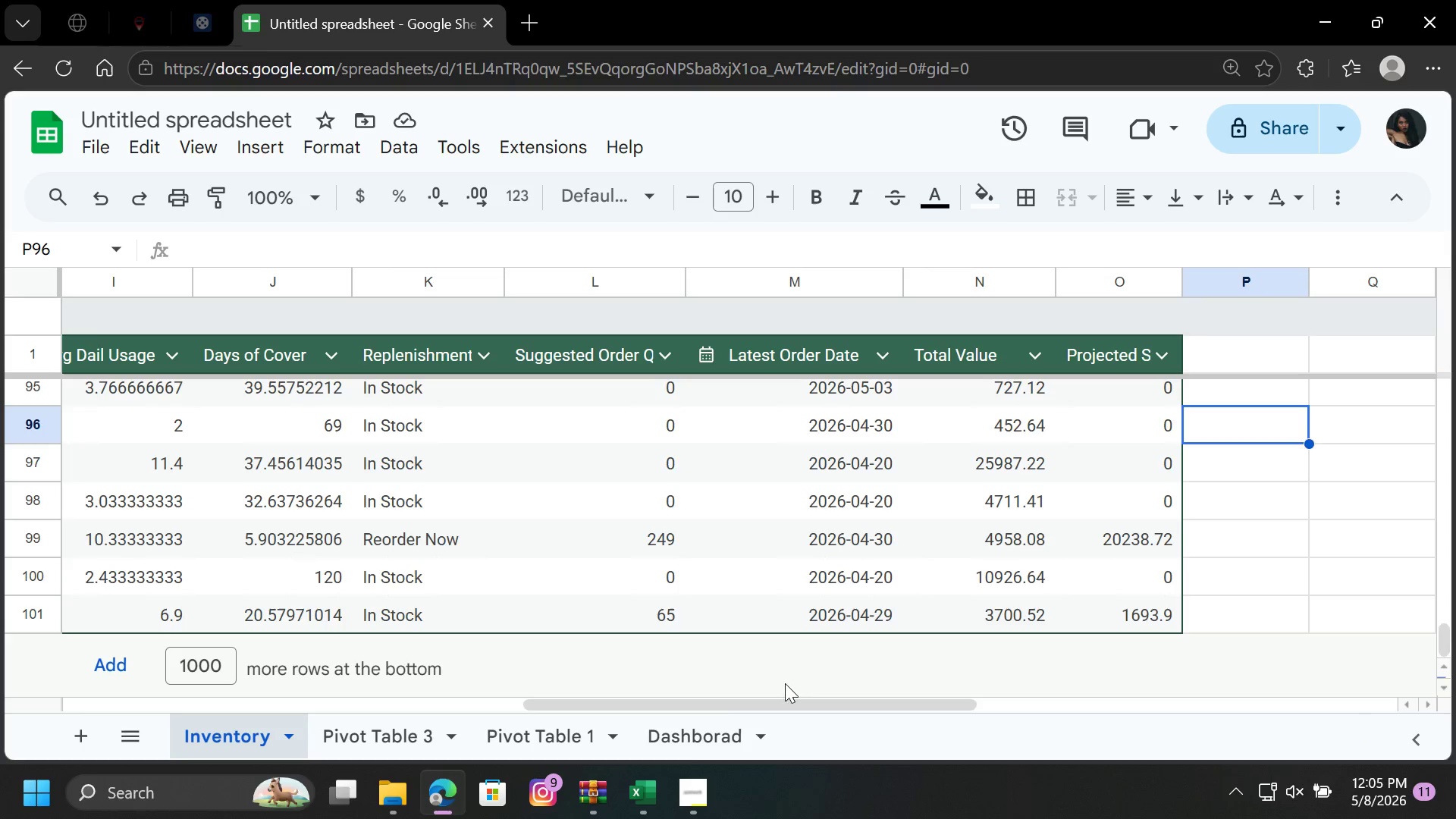 
left_click([678, 736])
 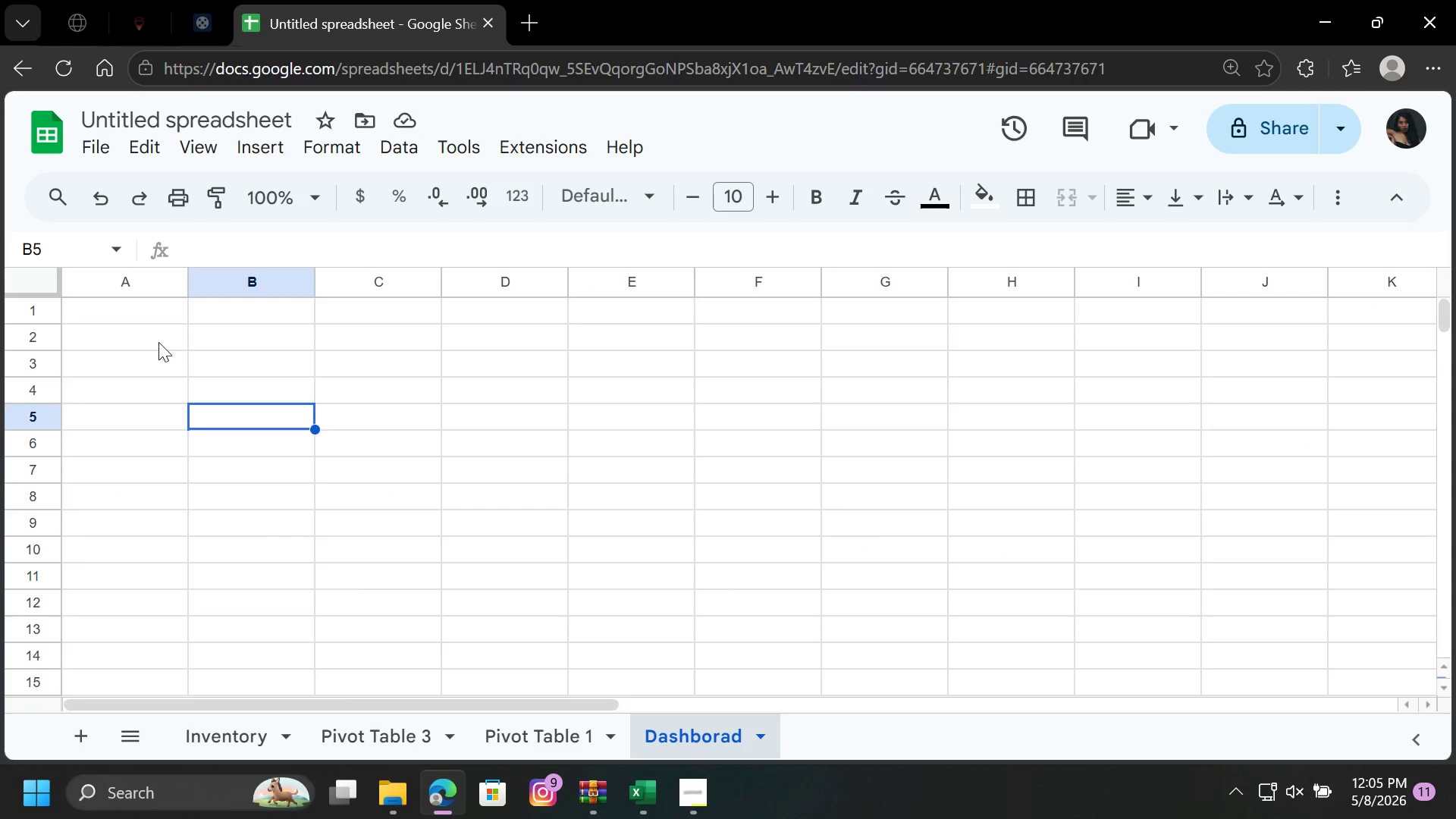 
left_click([149, 309])
 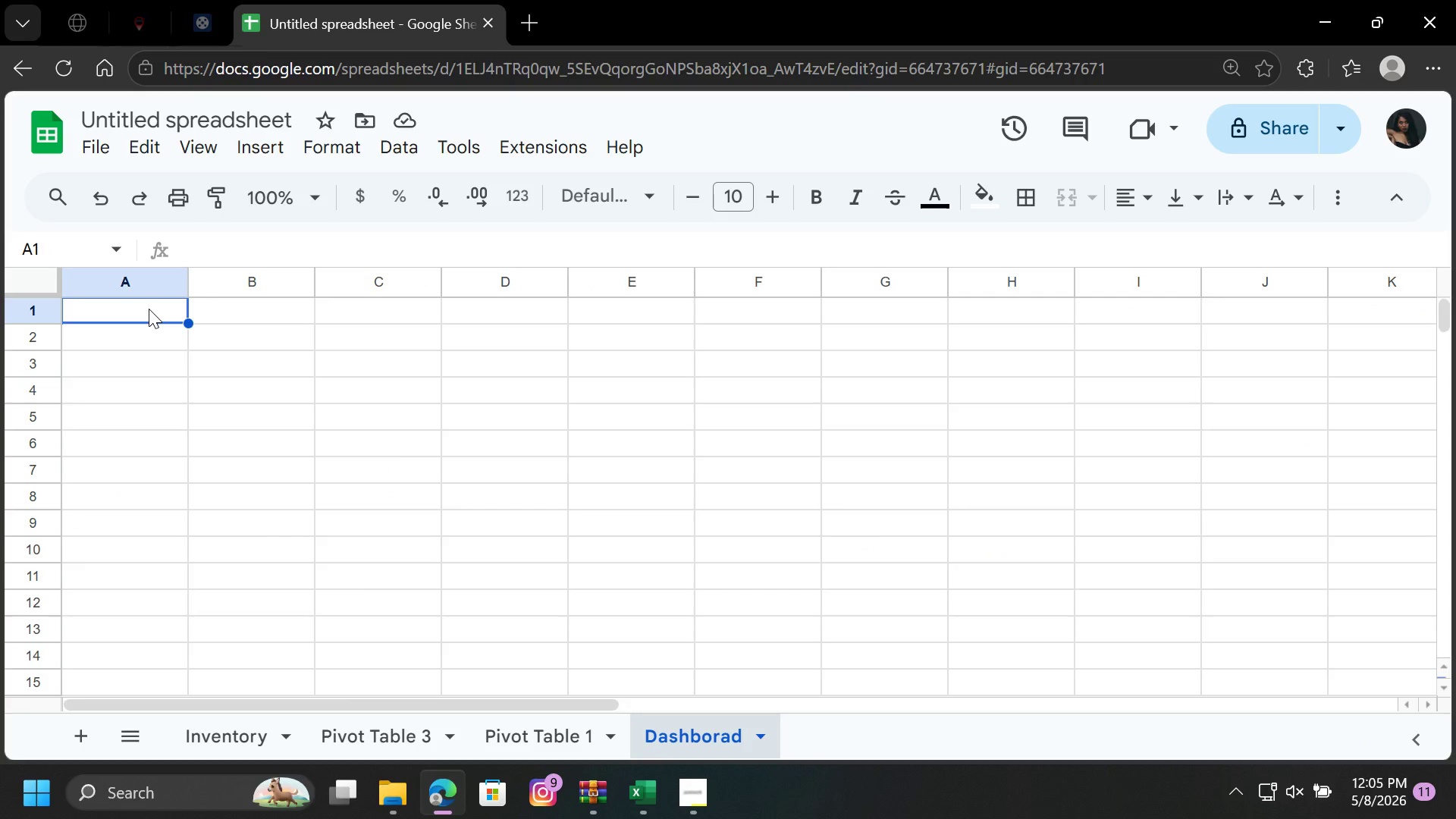 
type(=UN)
 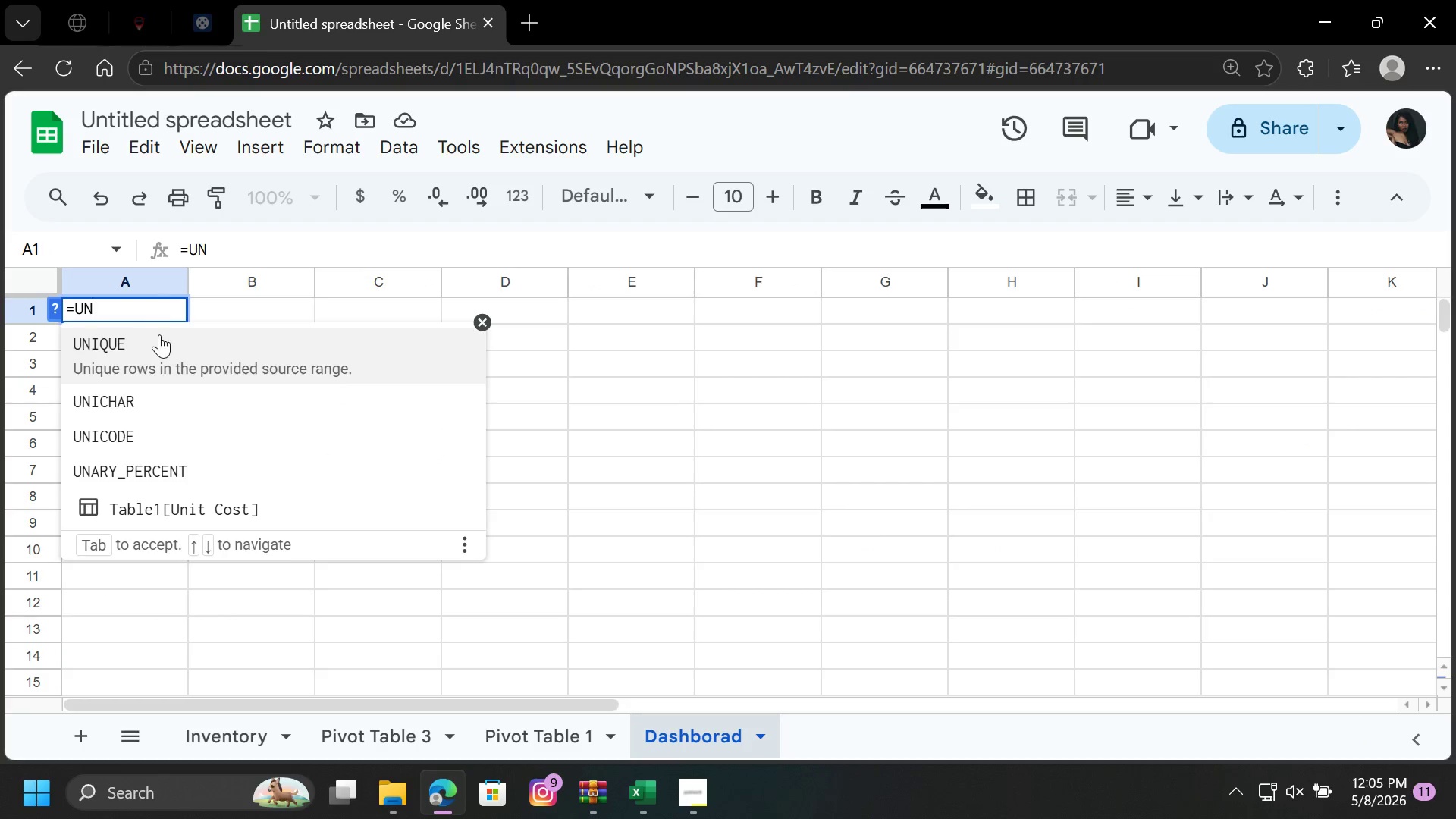 
left_click([159, 344])
 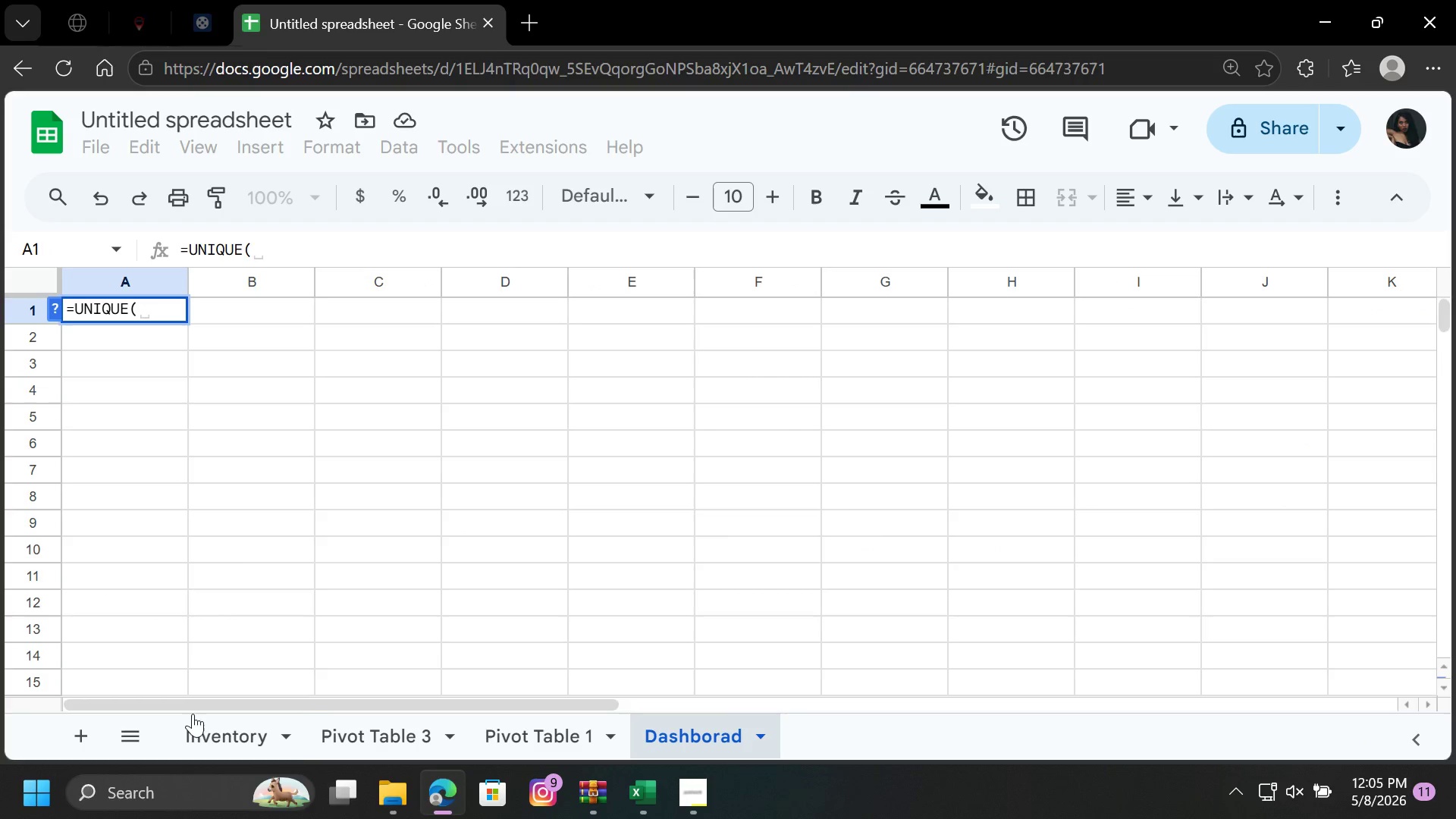 
left_click([199, 728])
 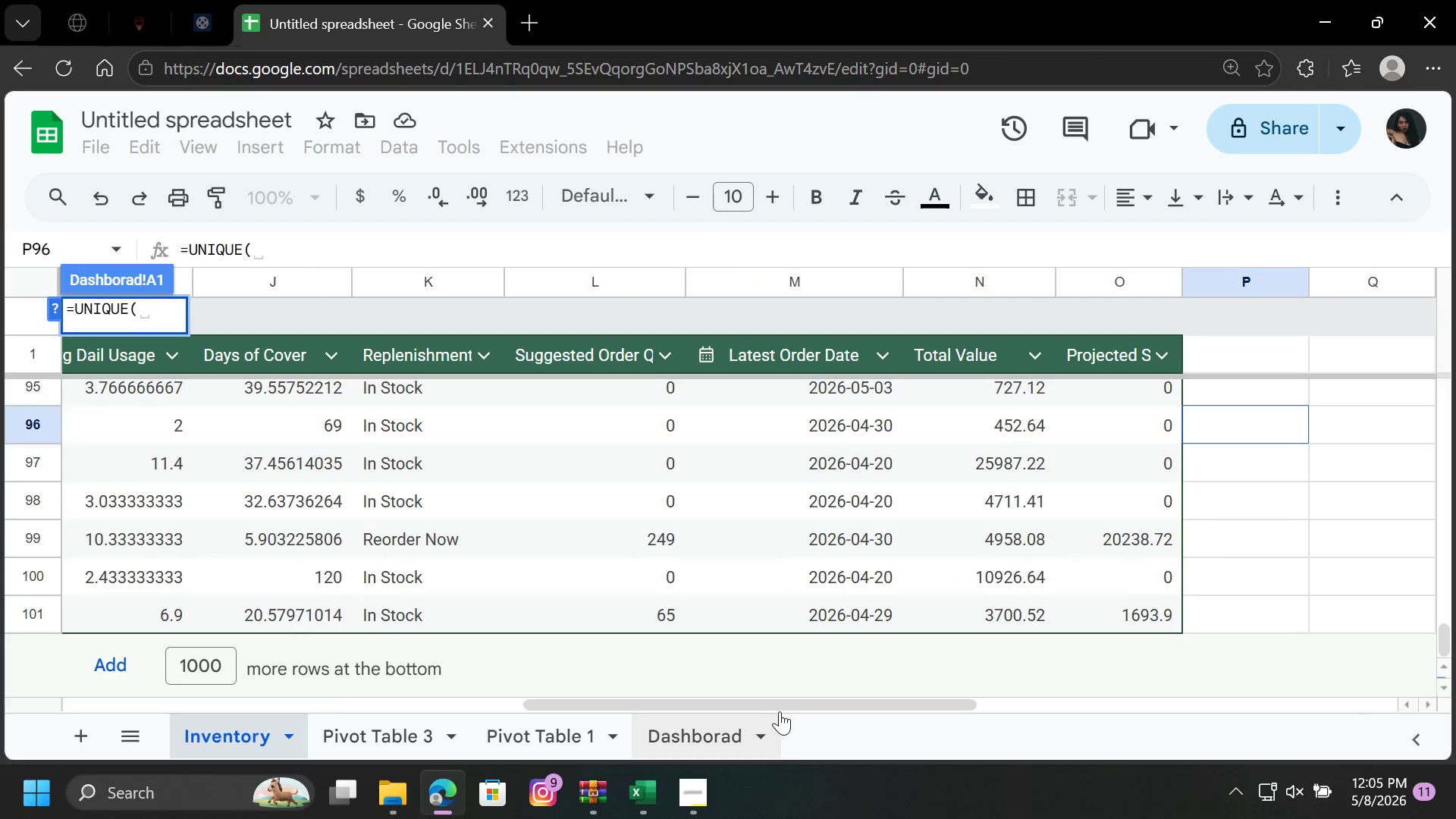 
left_click_drag(start_coordinate=[782, 704], to_coordinate=[67, 692])
 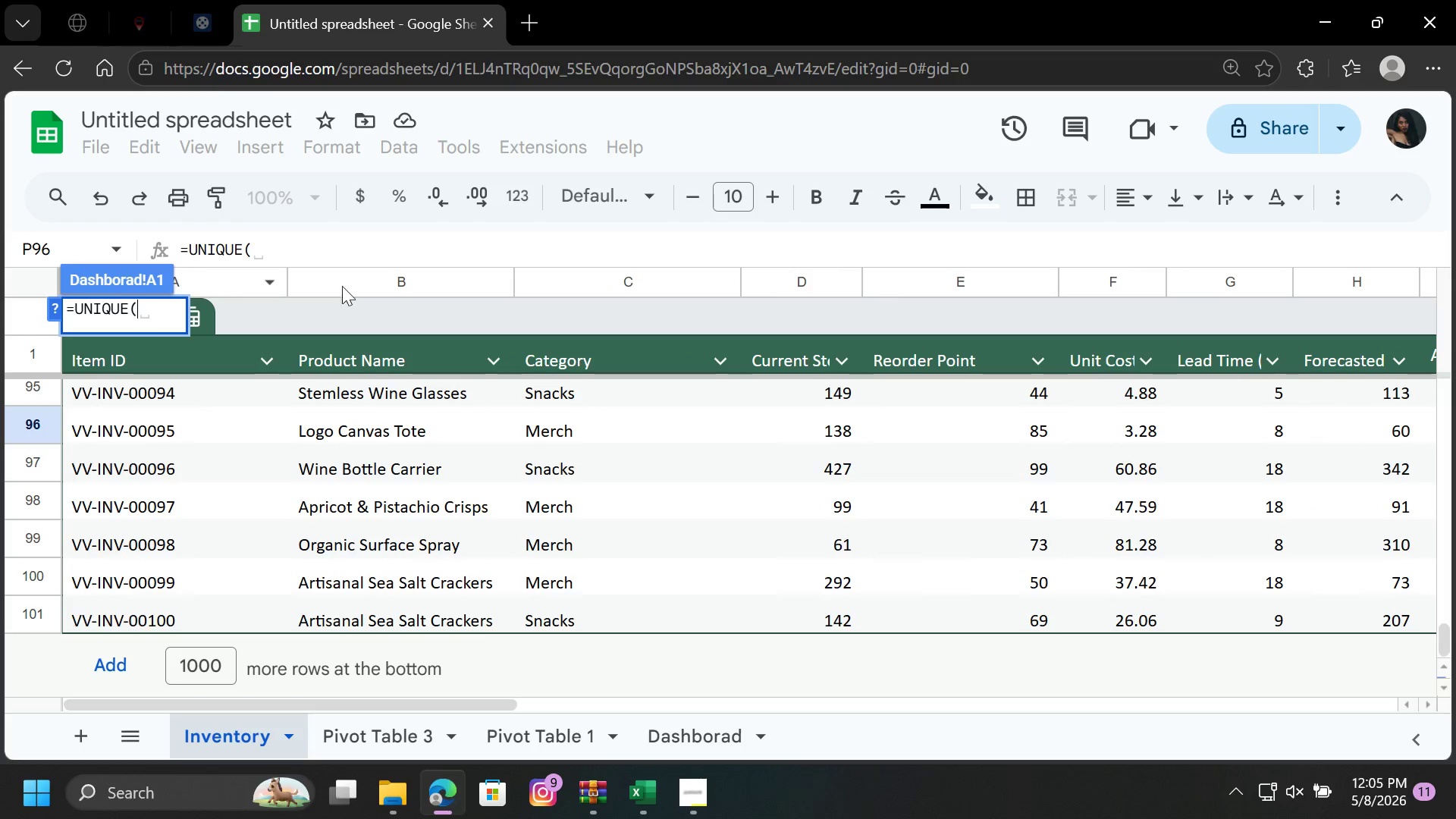 
left_click([366, 272])
 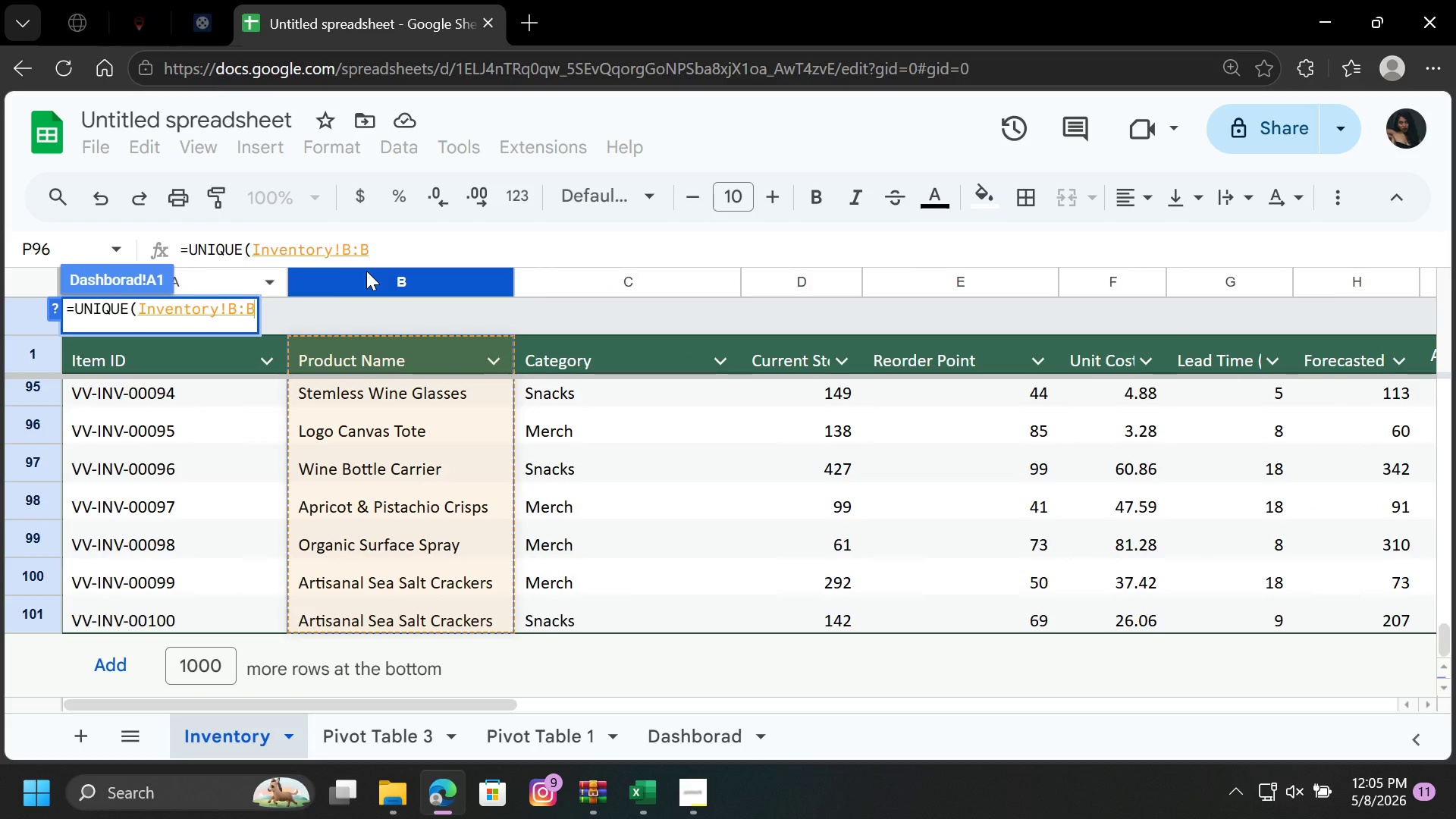 
key(Shift+0)
 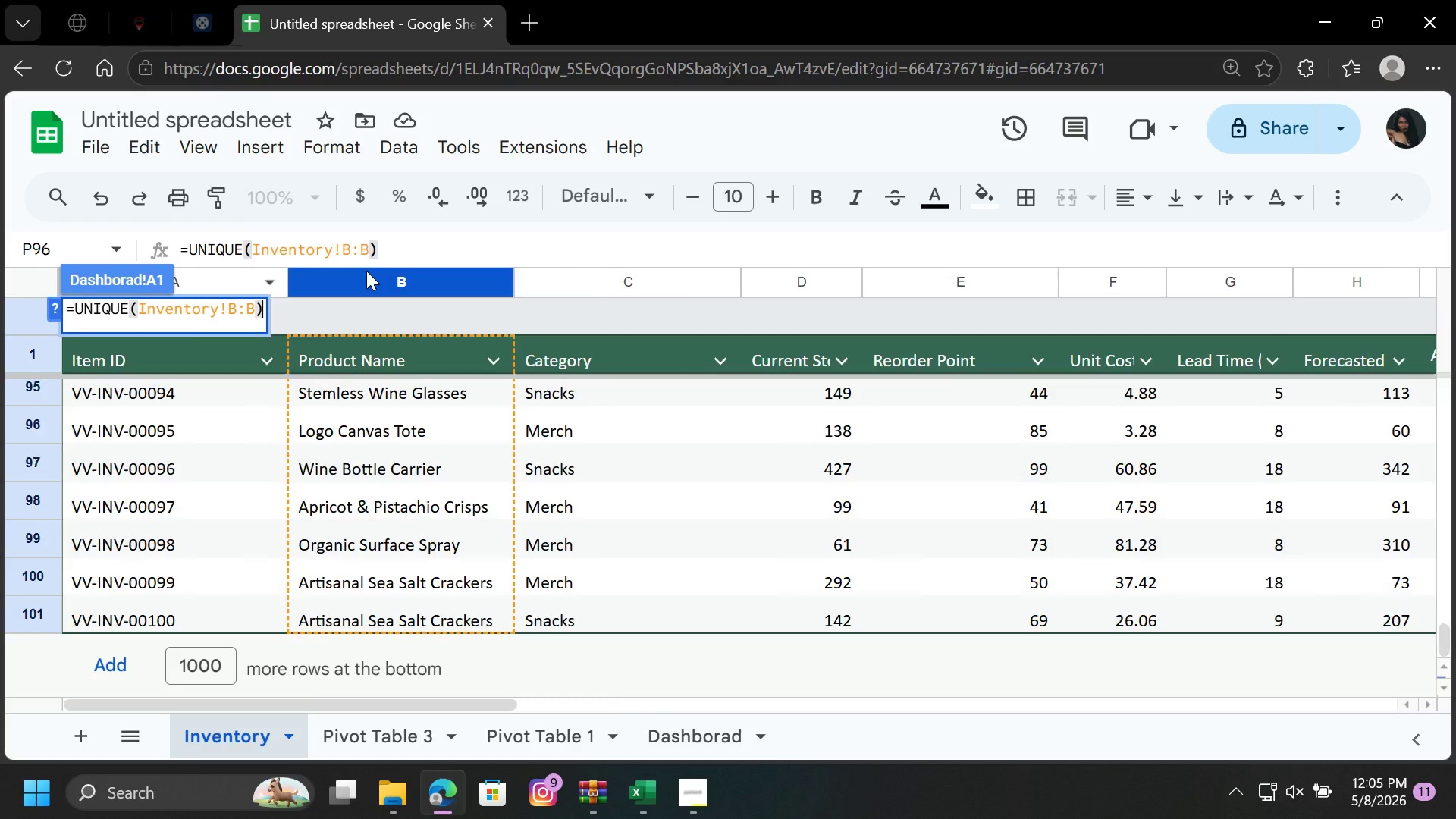 
key(Enter)
 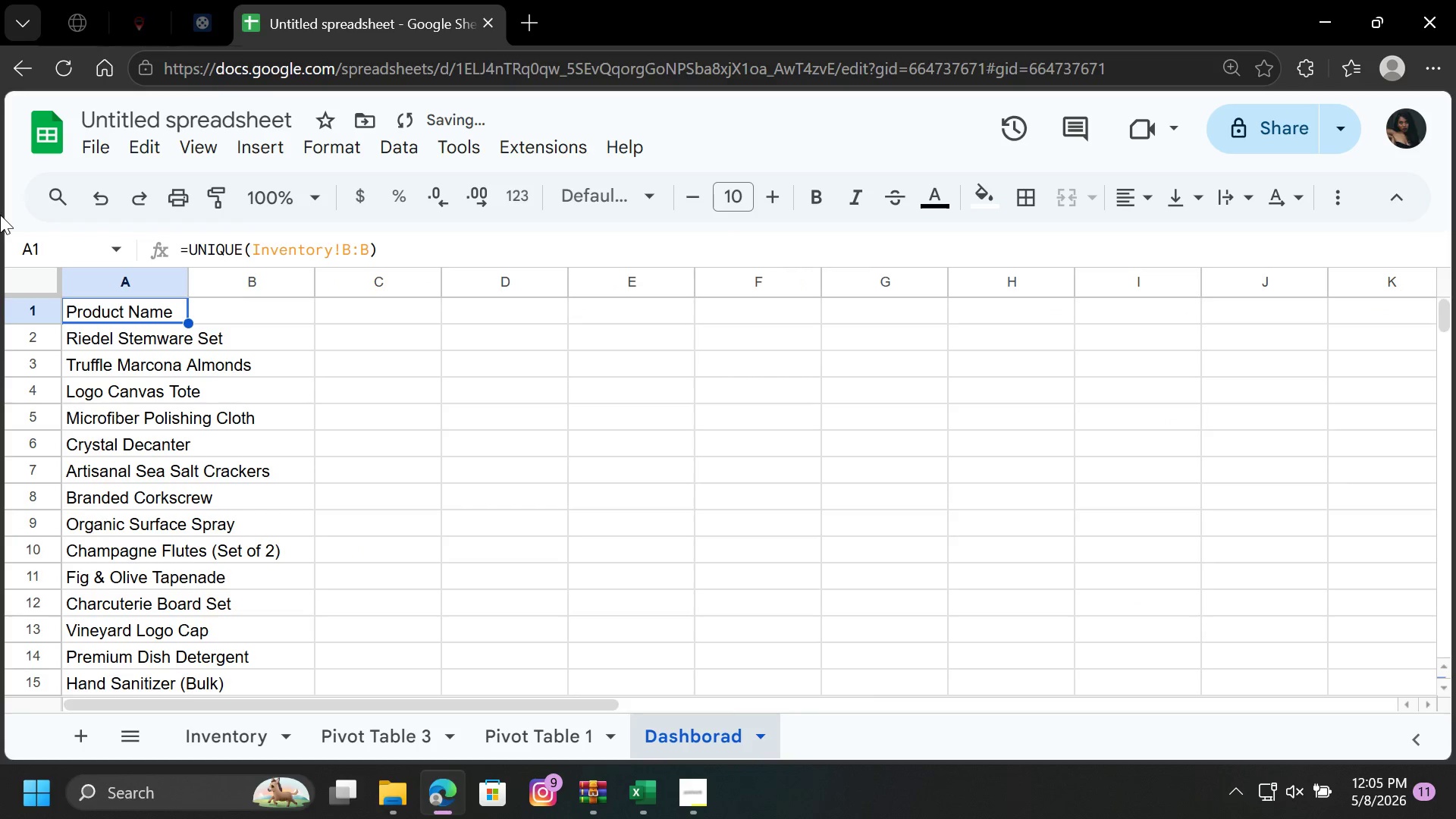 
scroll: coordinate [153, 529], scroll_direction: down, amount: 2.0
 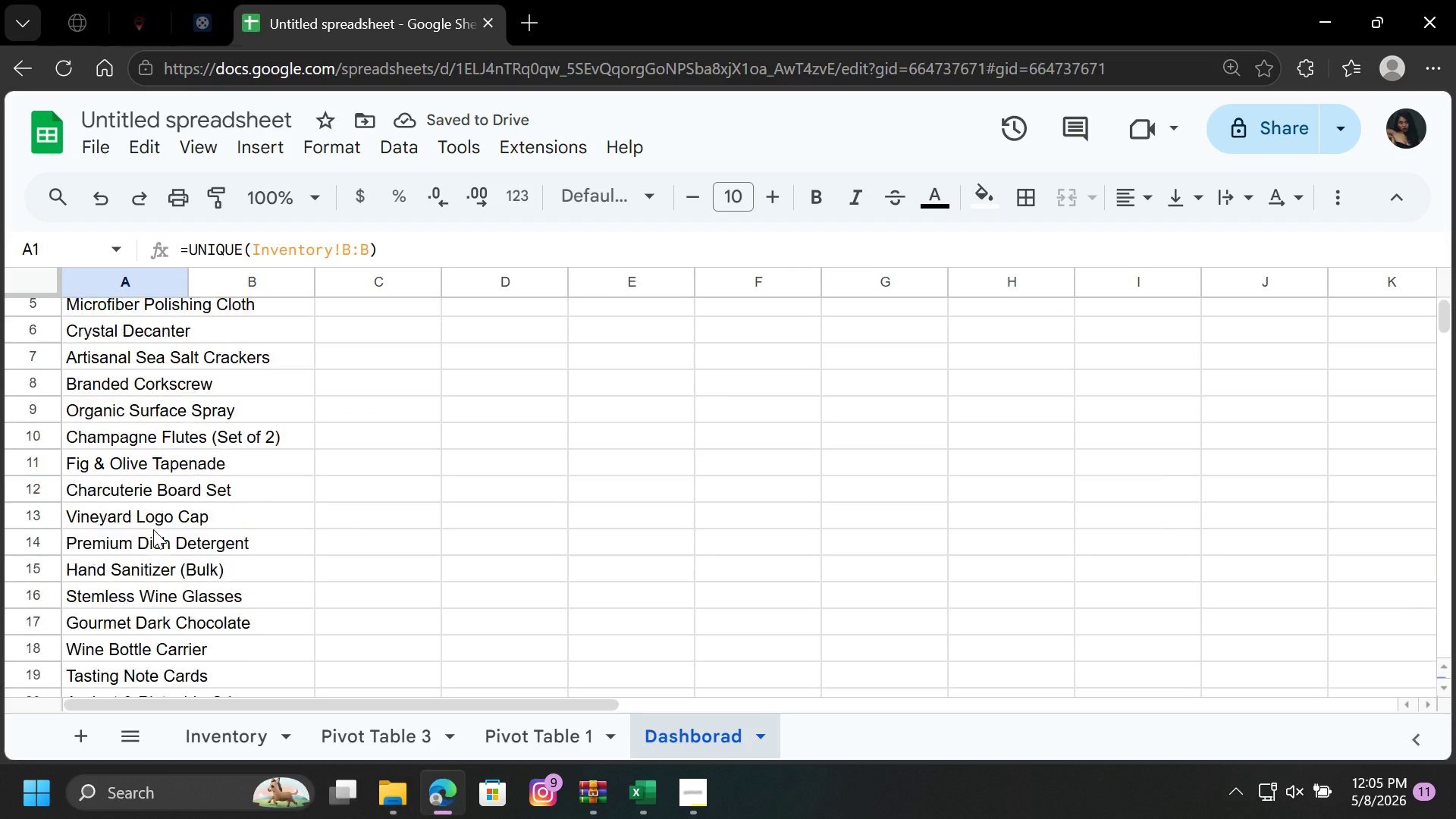 
scroll: coordinate [153, 529], scroll_direction: up, amount: 9.0
 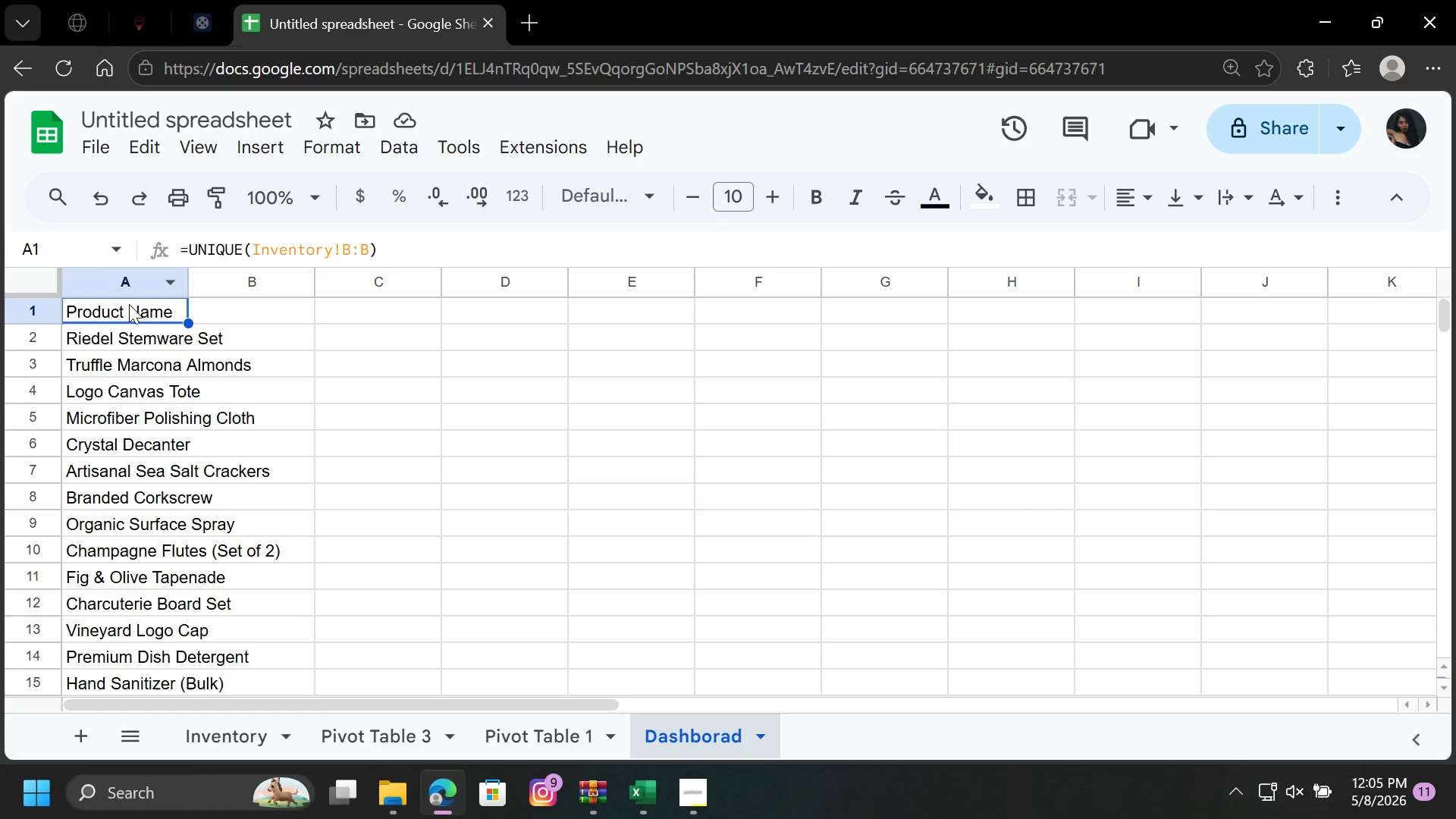 
left_click_drag(start_coordinate=[134, 307], to_coordinate=[232, 521])
 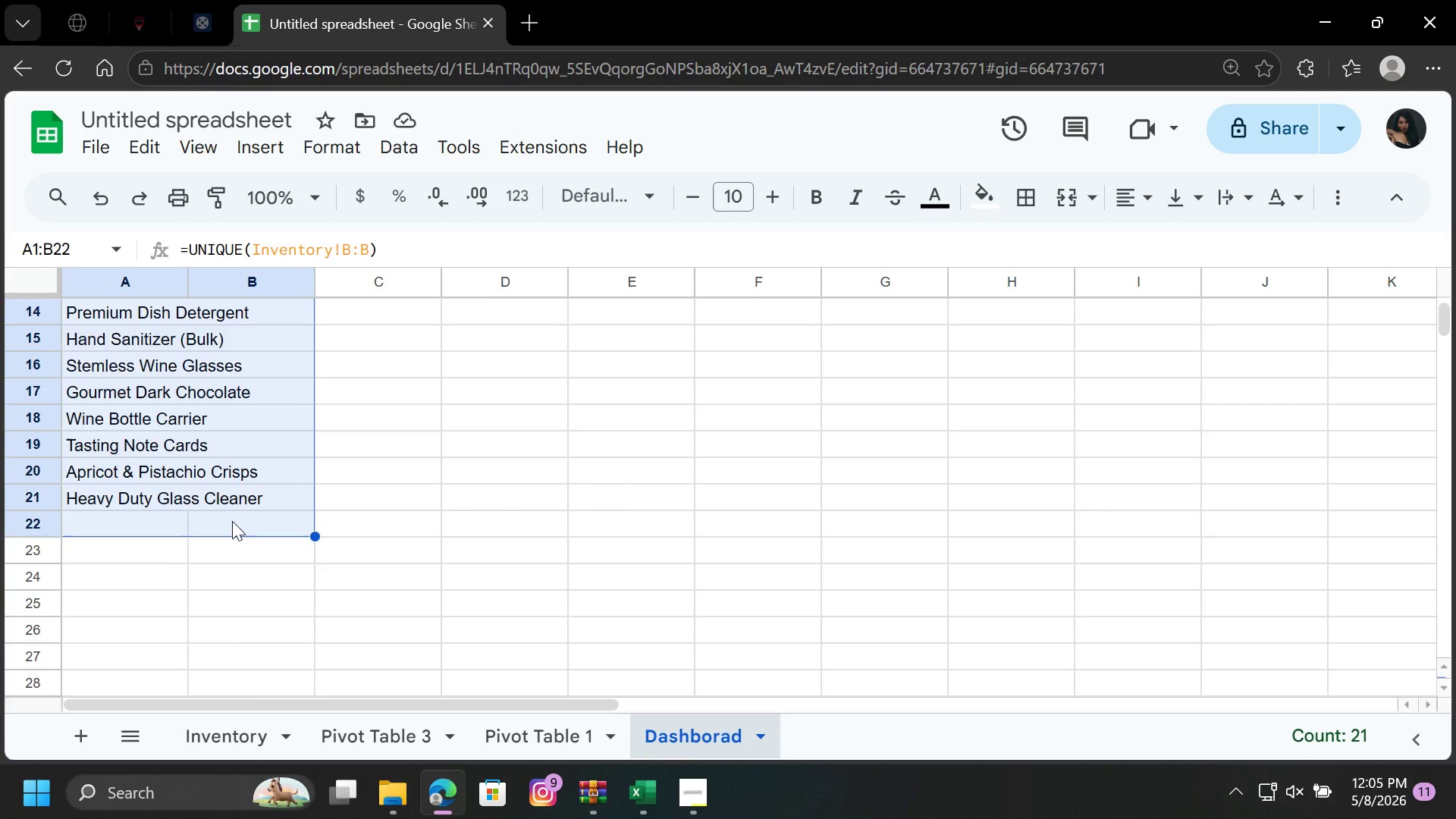 
key(Delete)
 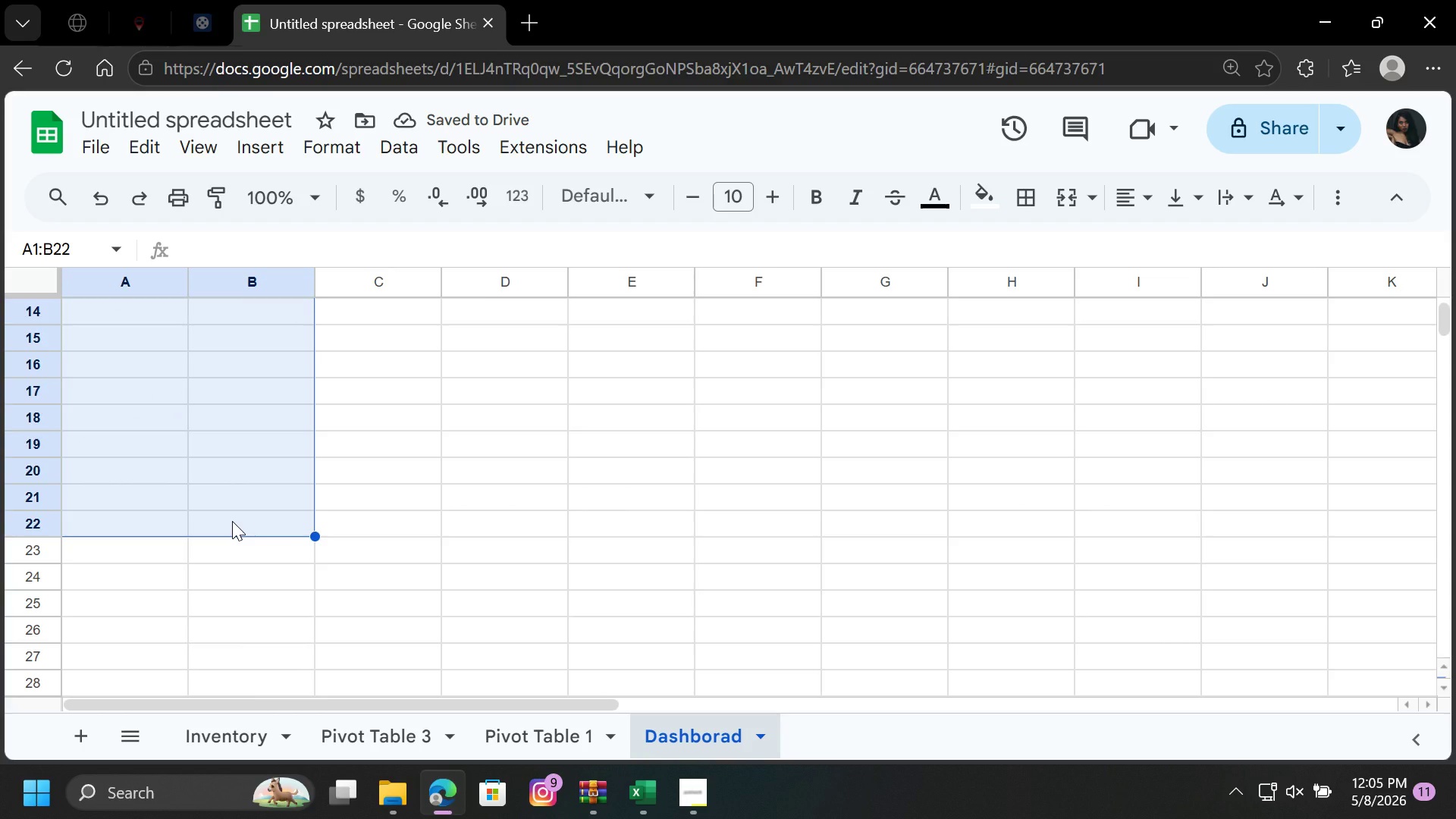 
wait(6.58)
 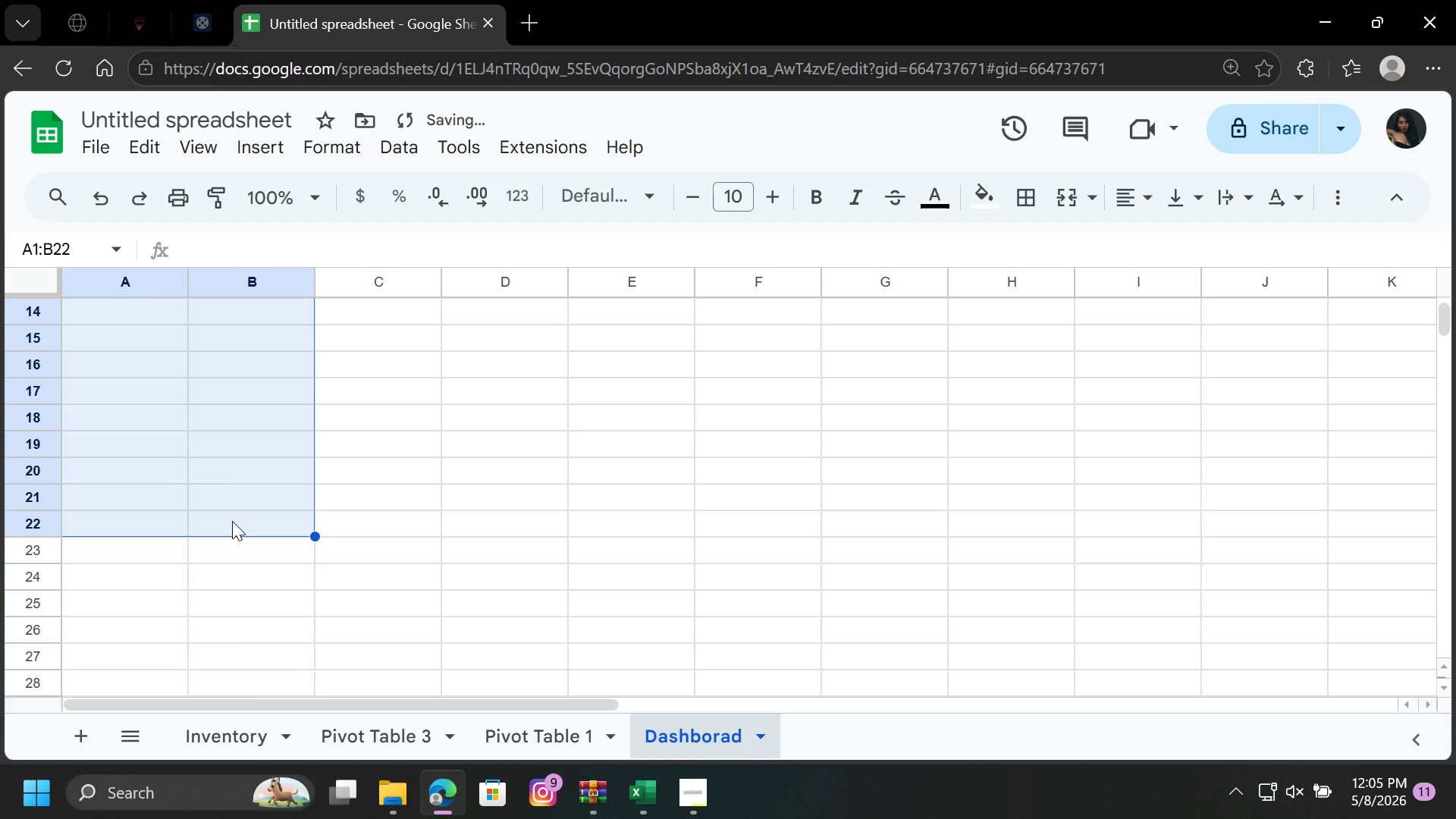 
left_click([393, 756])
 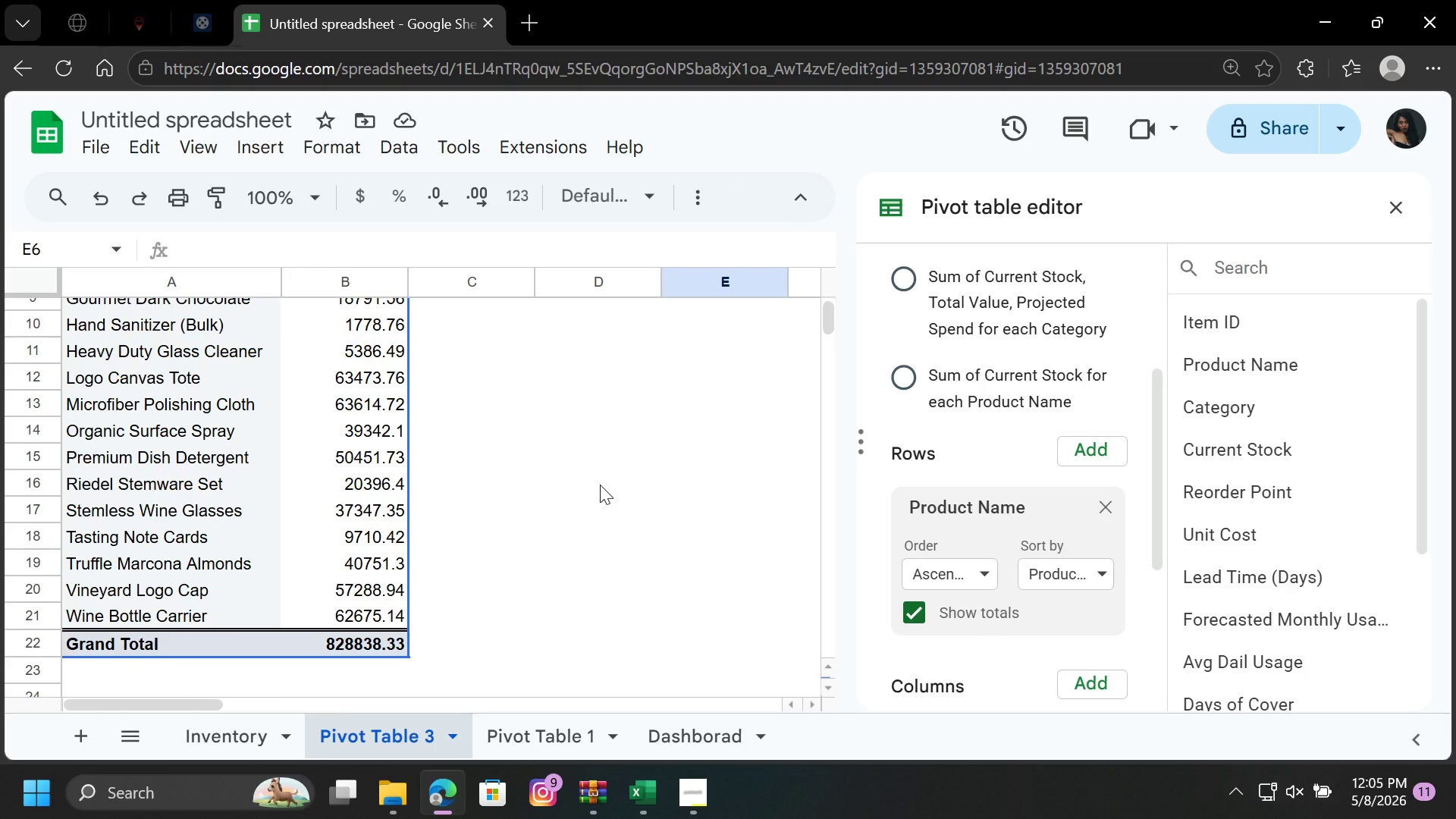 
scroll: coordinate [1032, 397], scroll_direction: up, amount: 10.0
 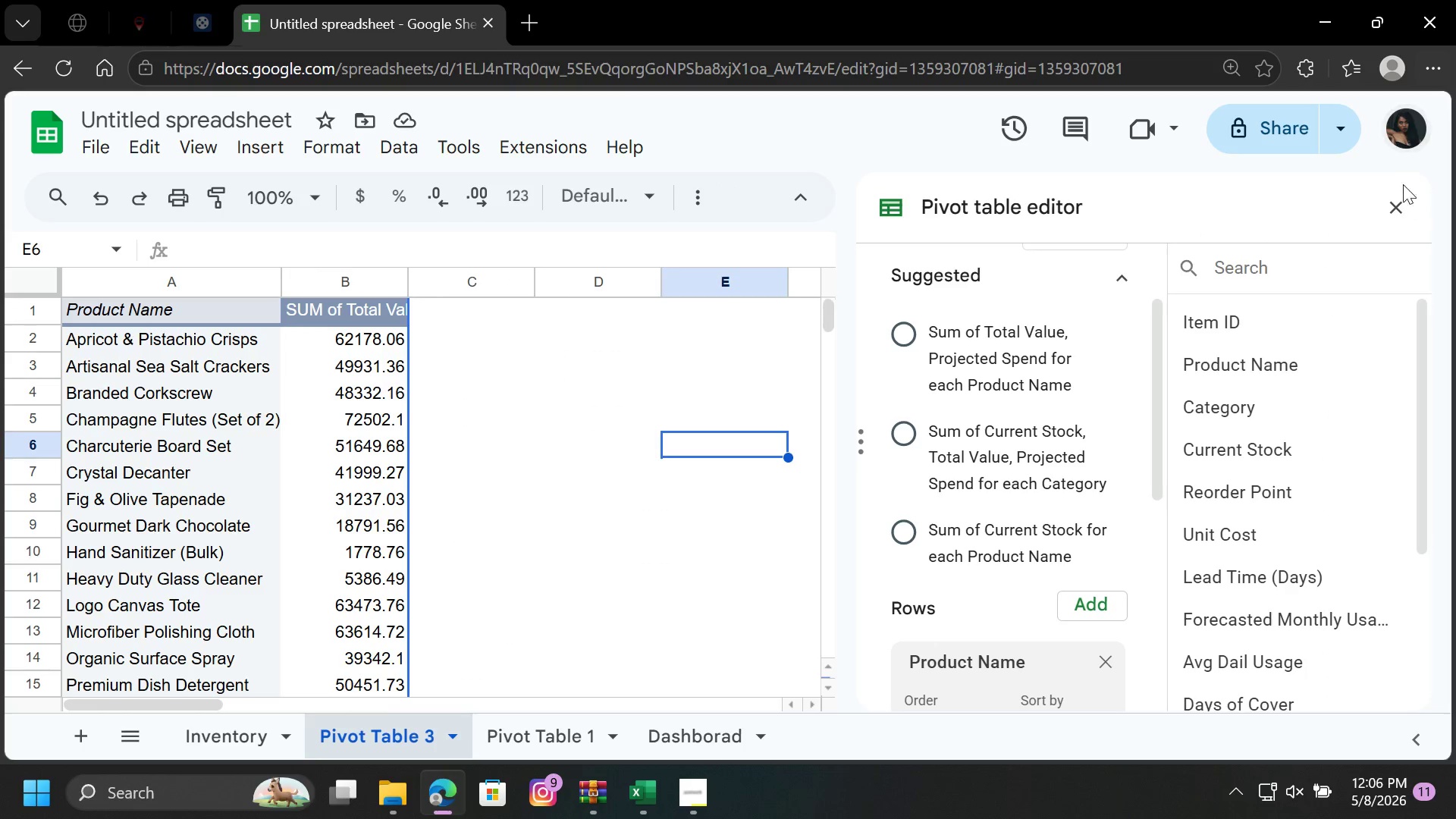 
left_click([1392, 206])
 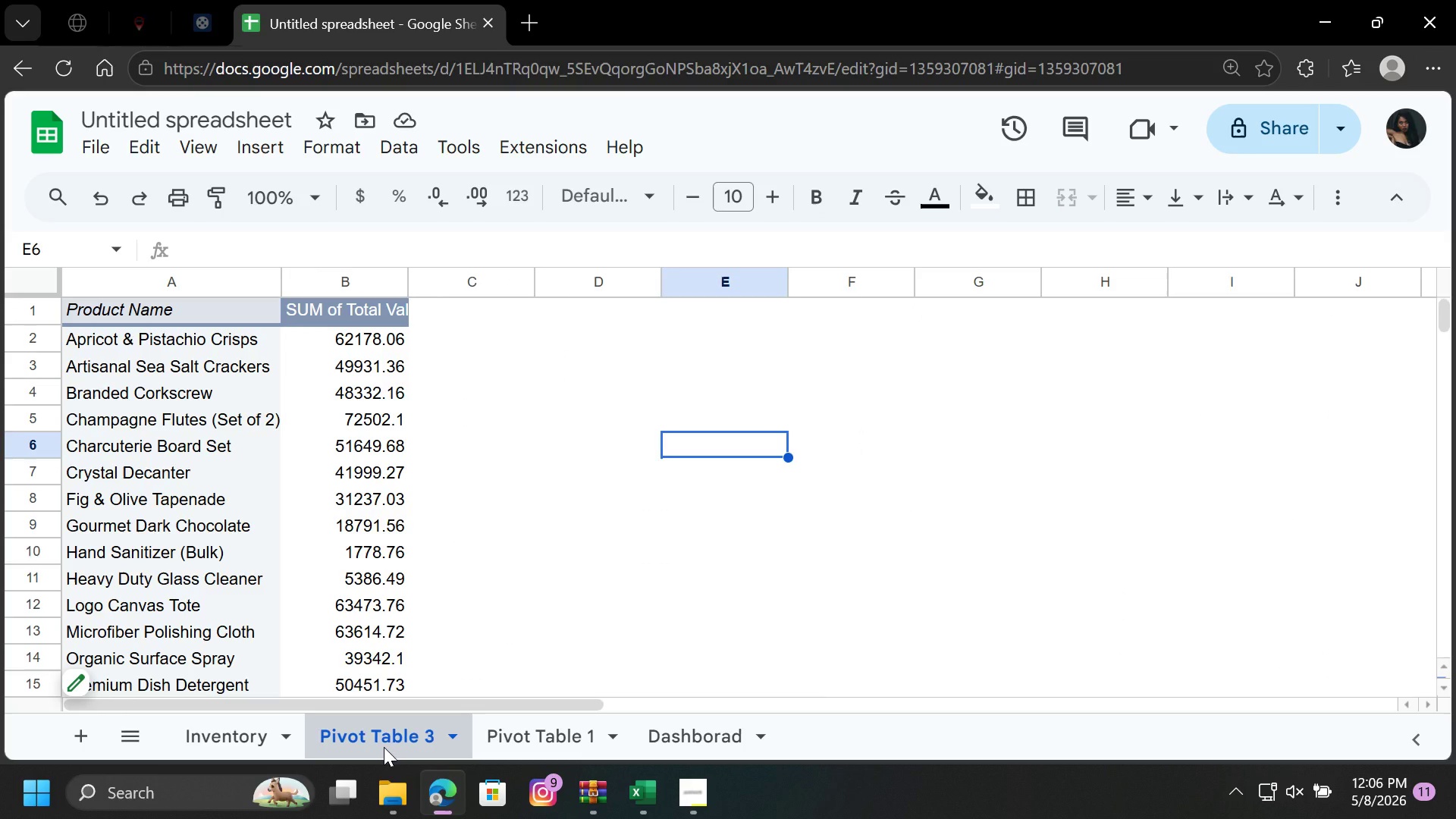 
right_click([384, 747])
 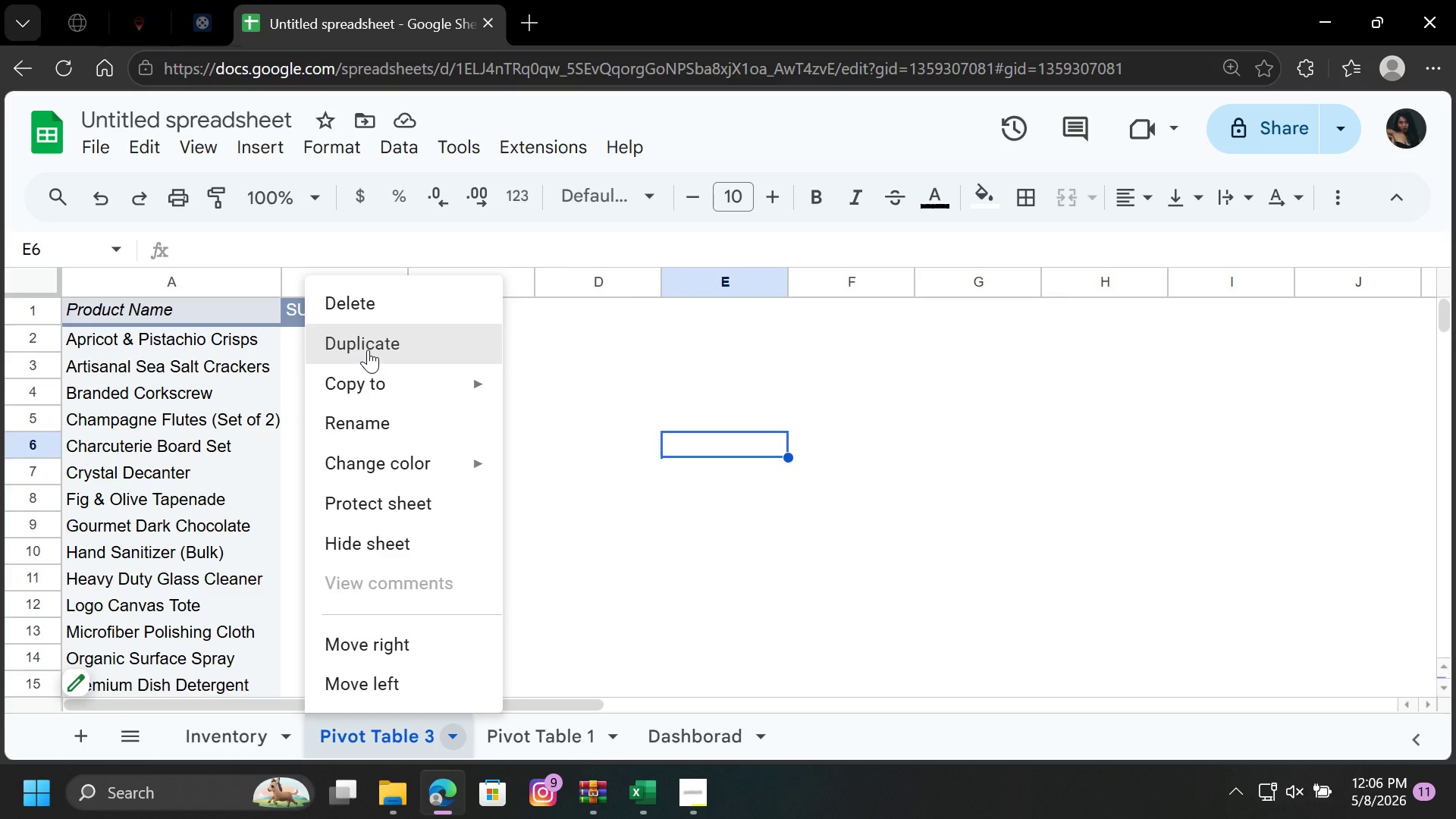 
left_click([368, 350])
 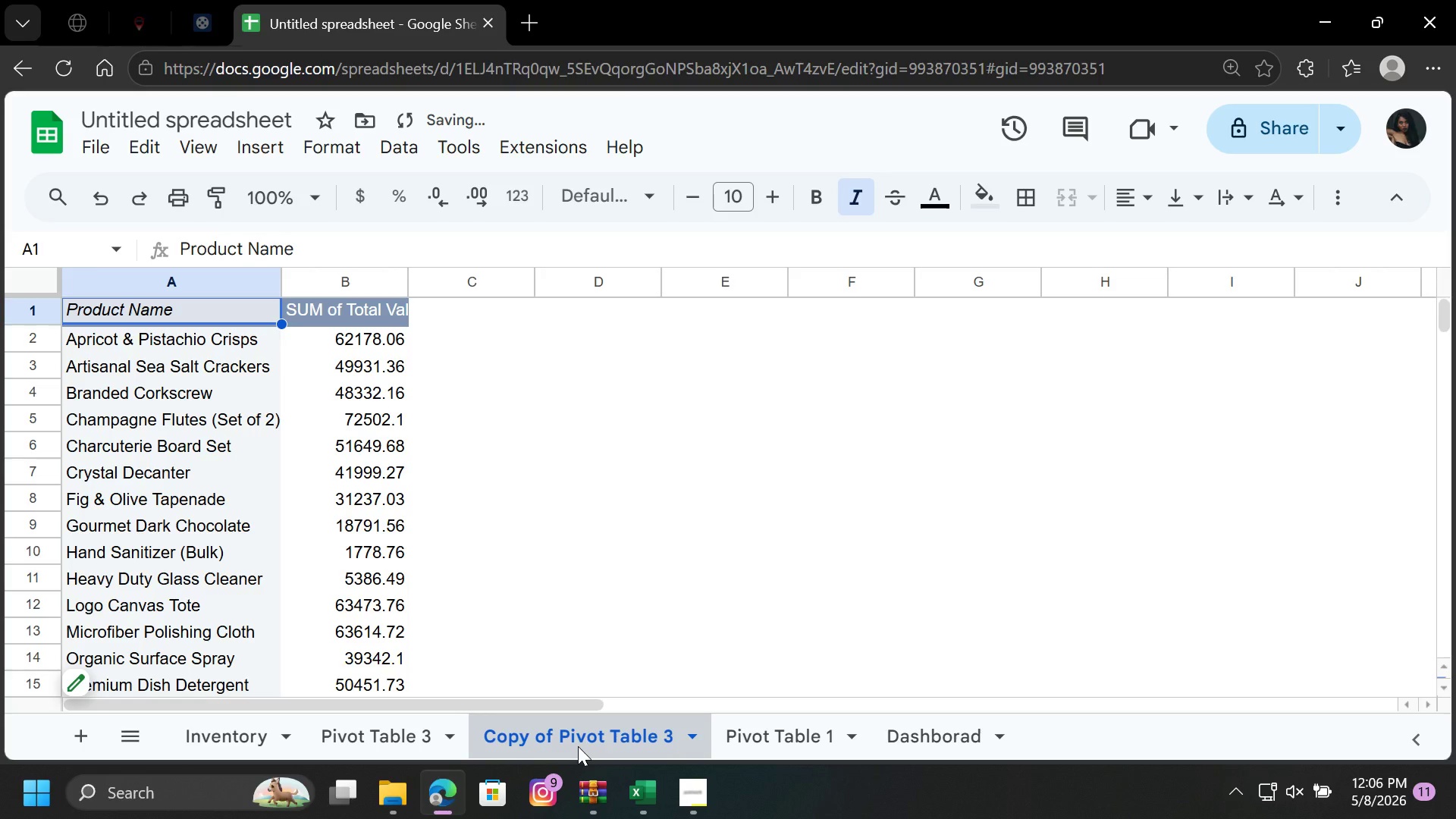 
right_click([578, 746])
 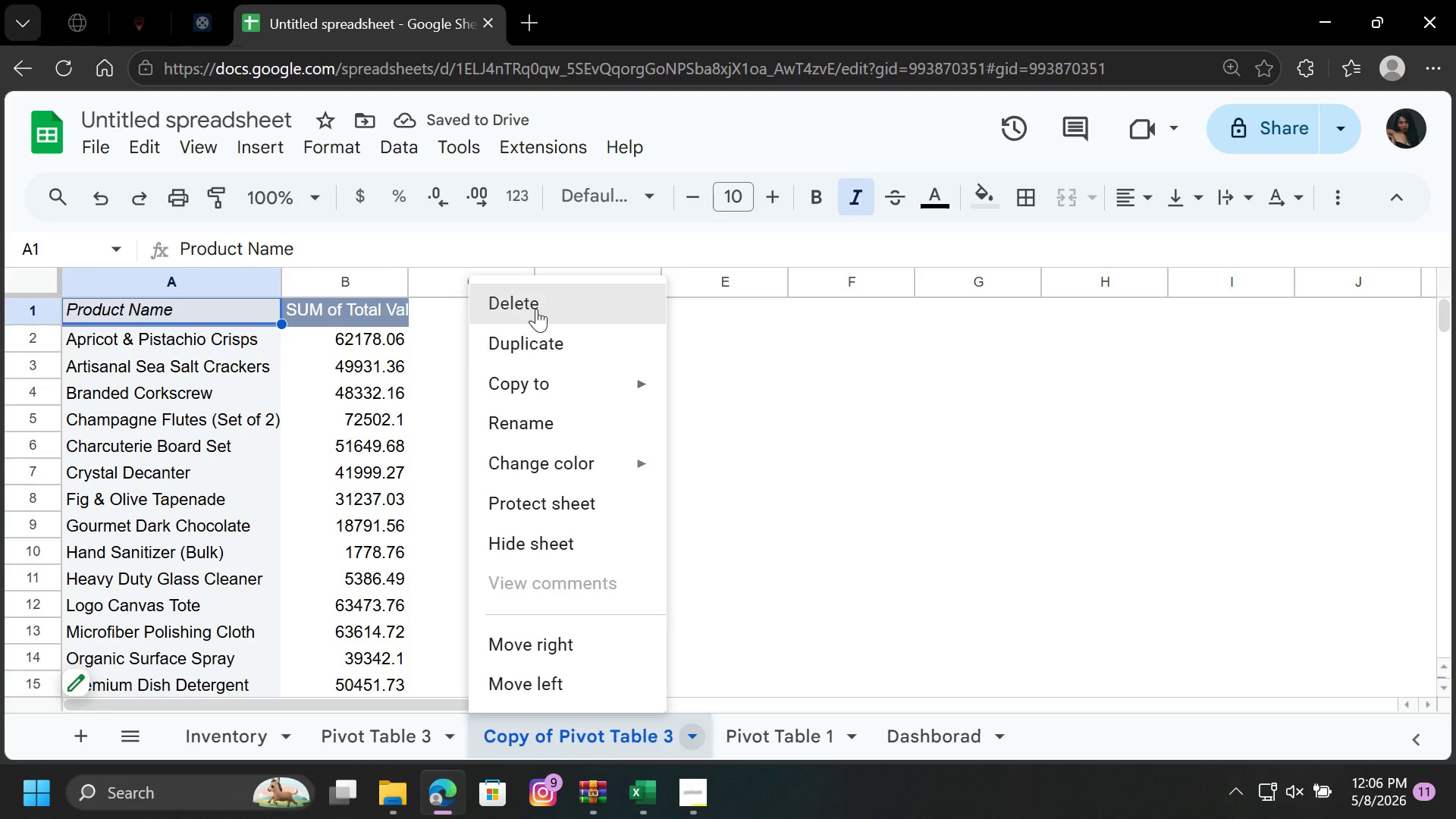 
left_click([536, 309])
 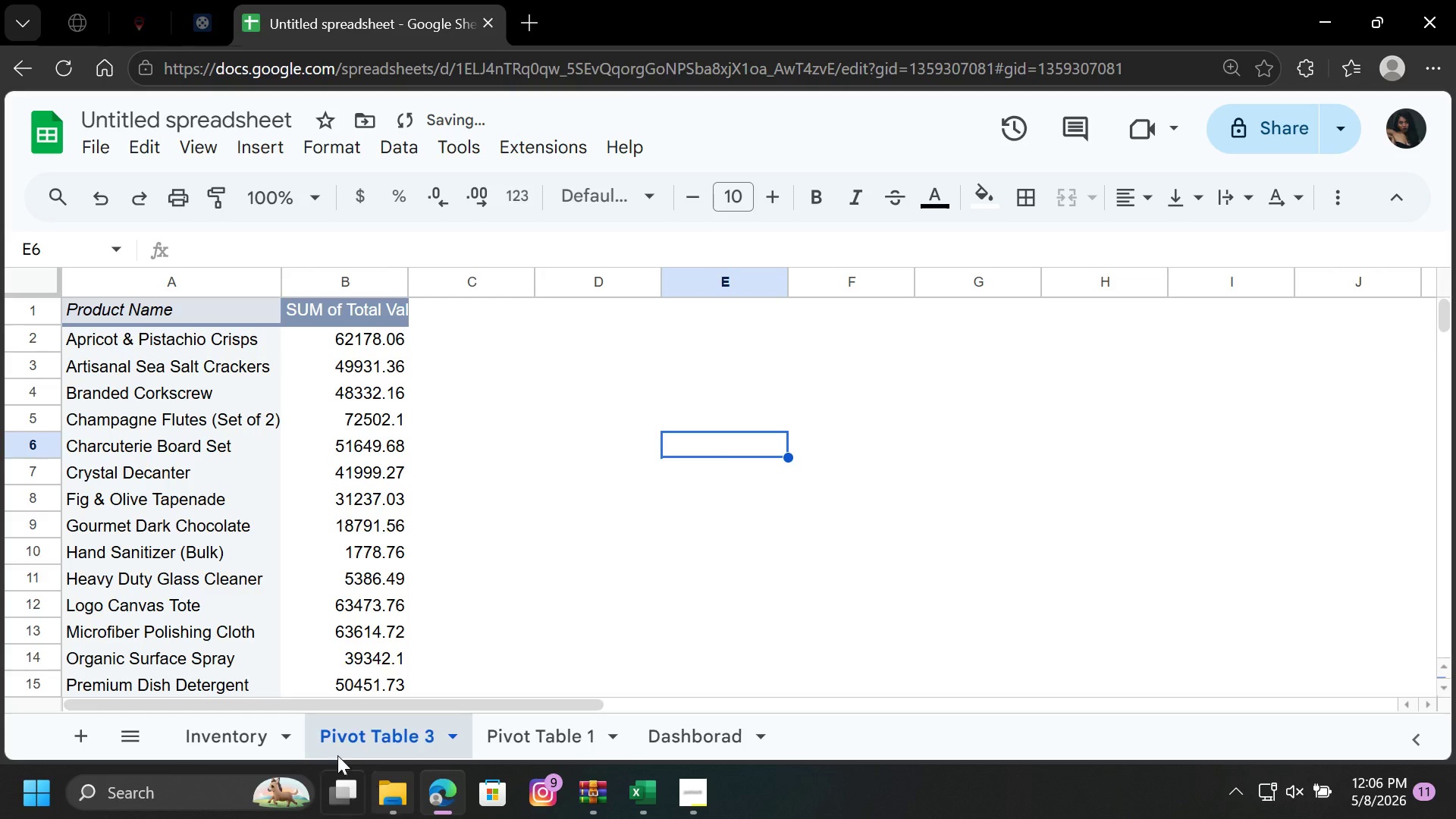 
right_click([355, 742])
 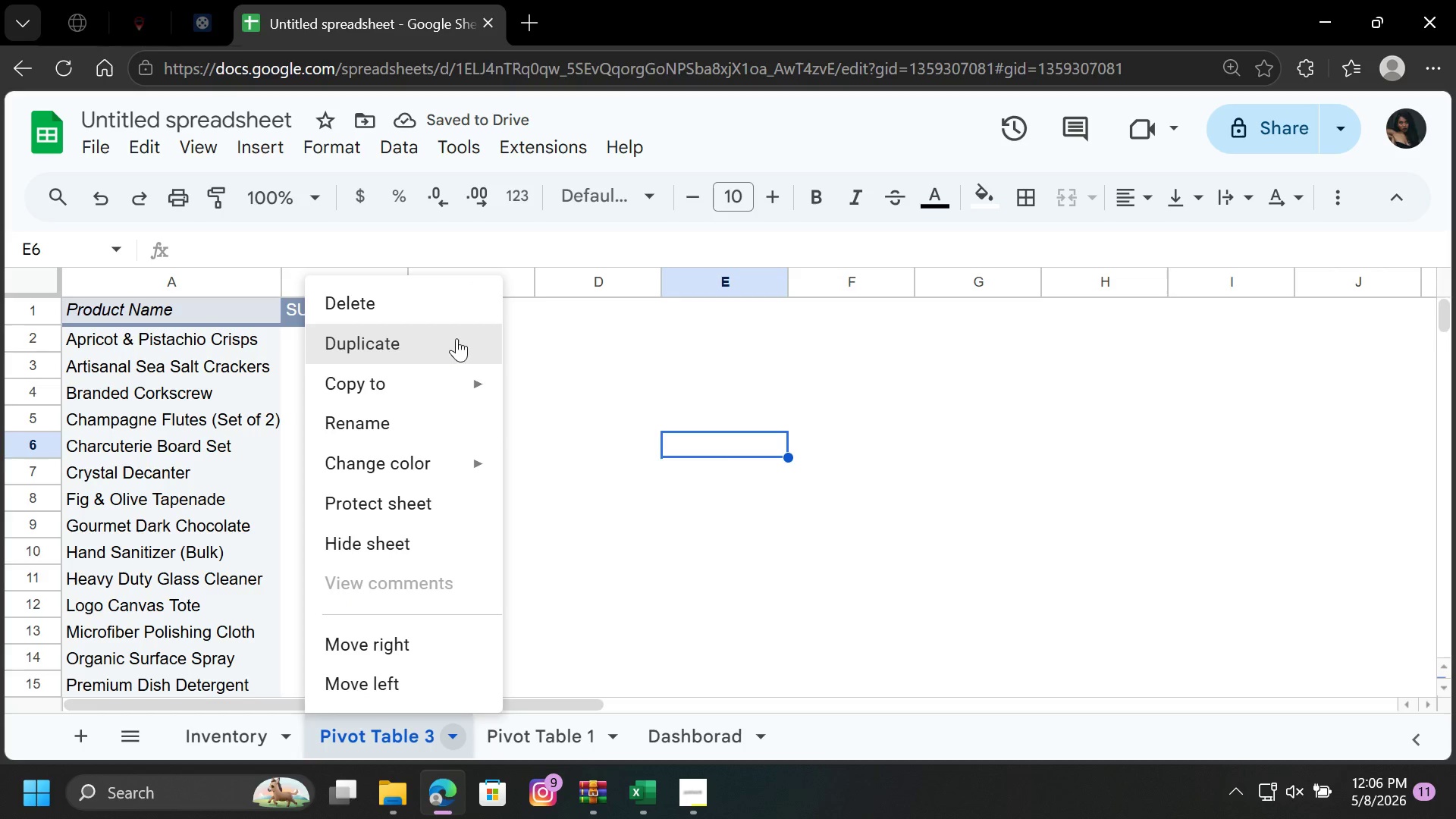 
left_click([453, 295])
 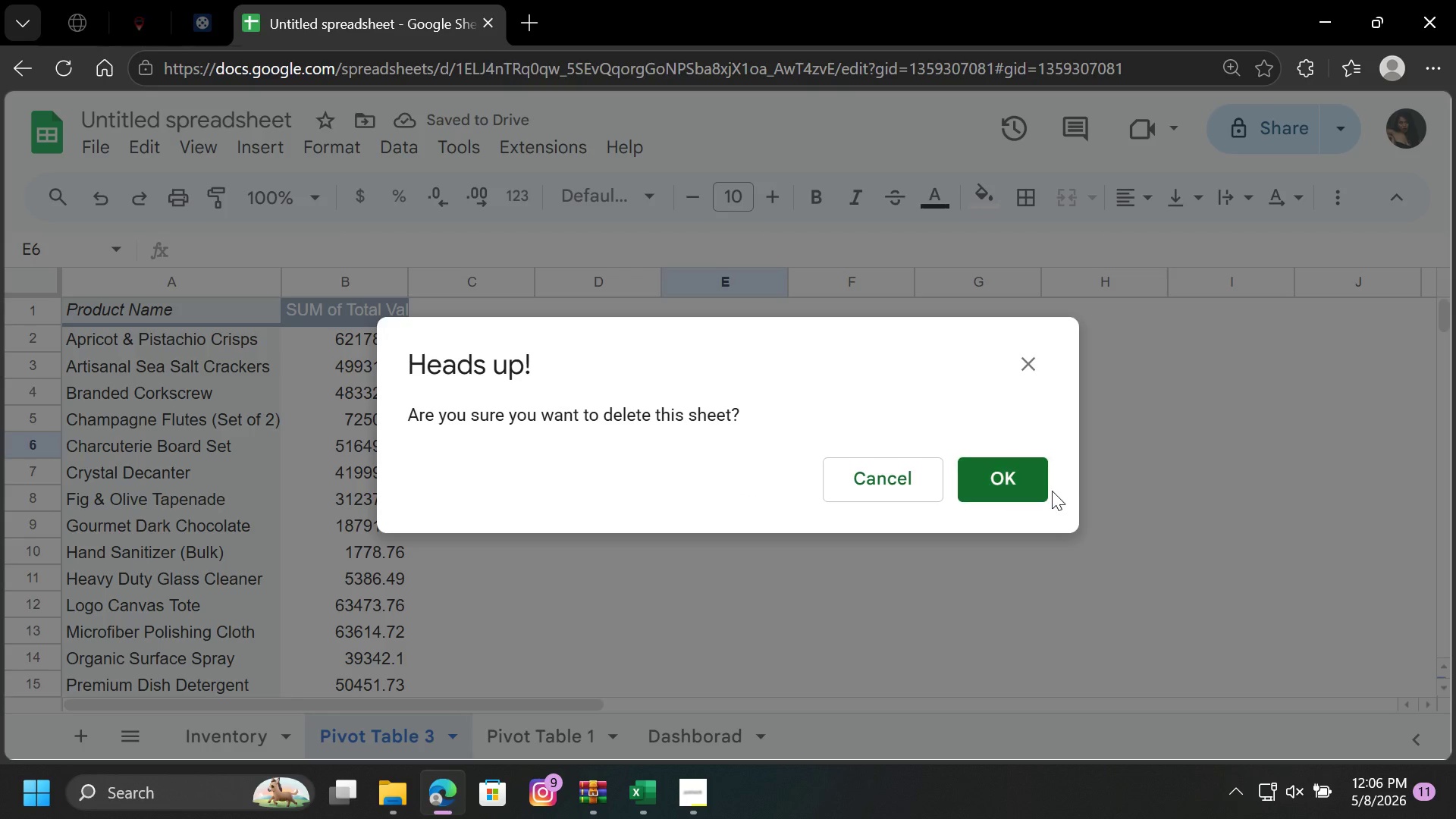 
left_click([1032, 479])
 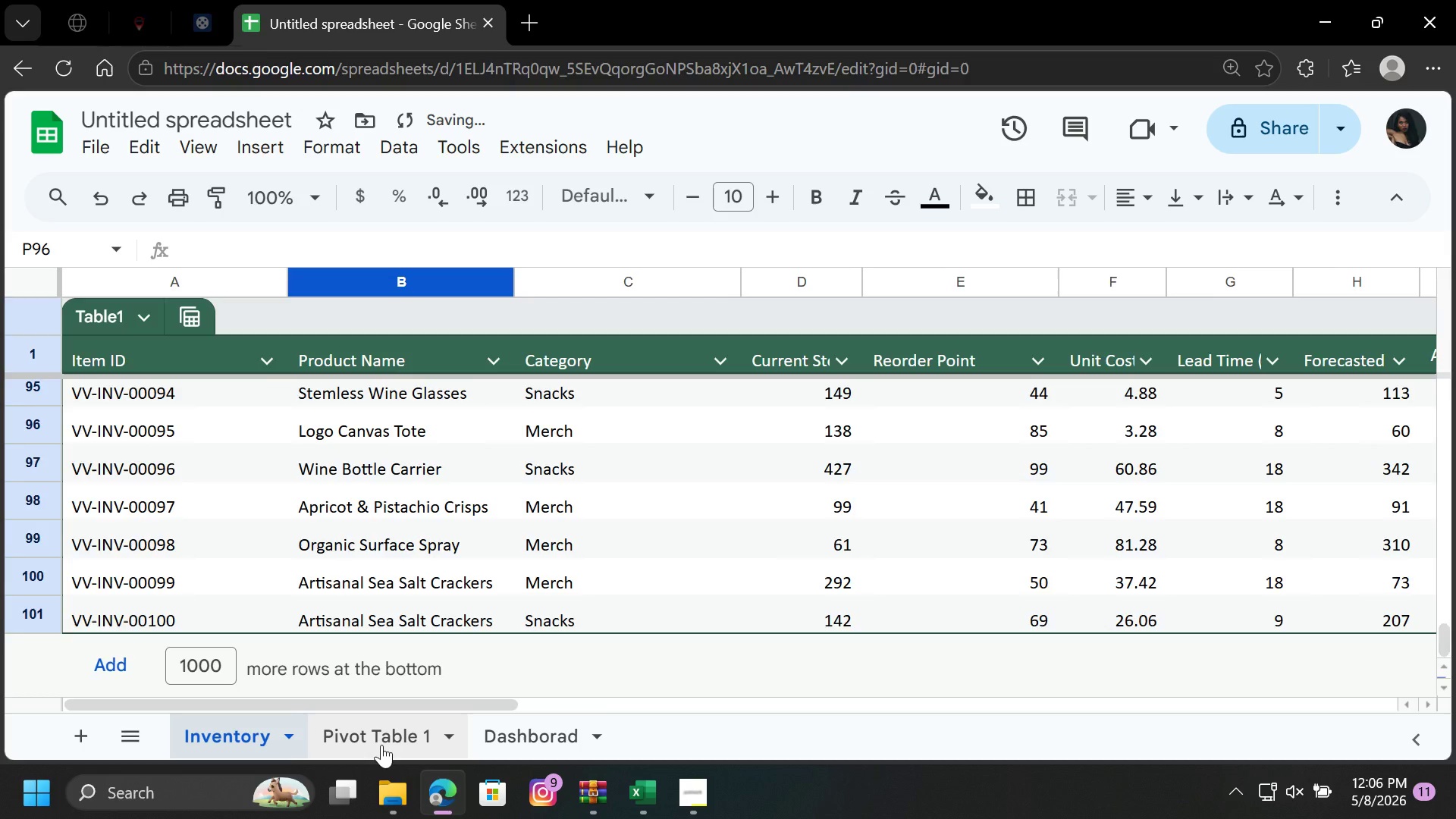 
left_click([381, 745])
 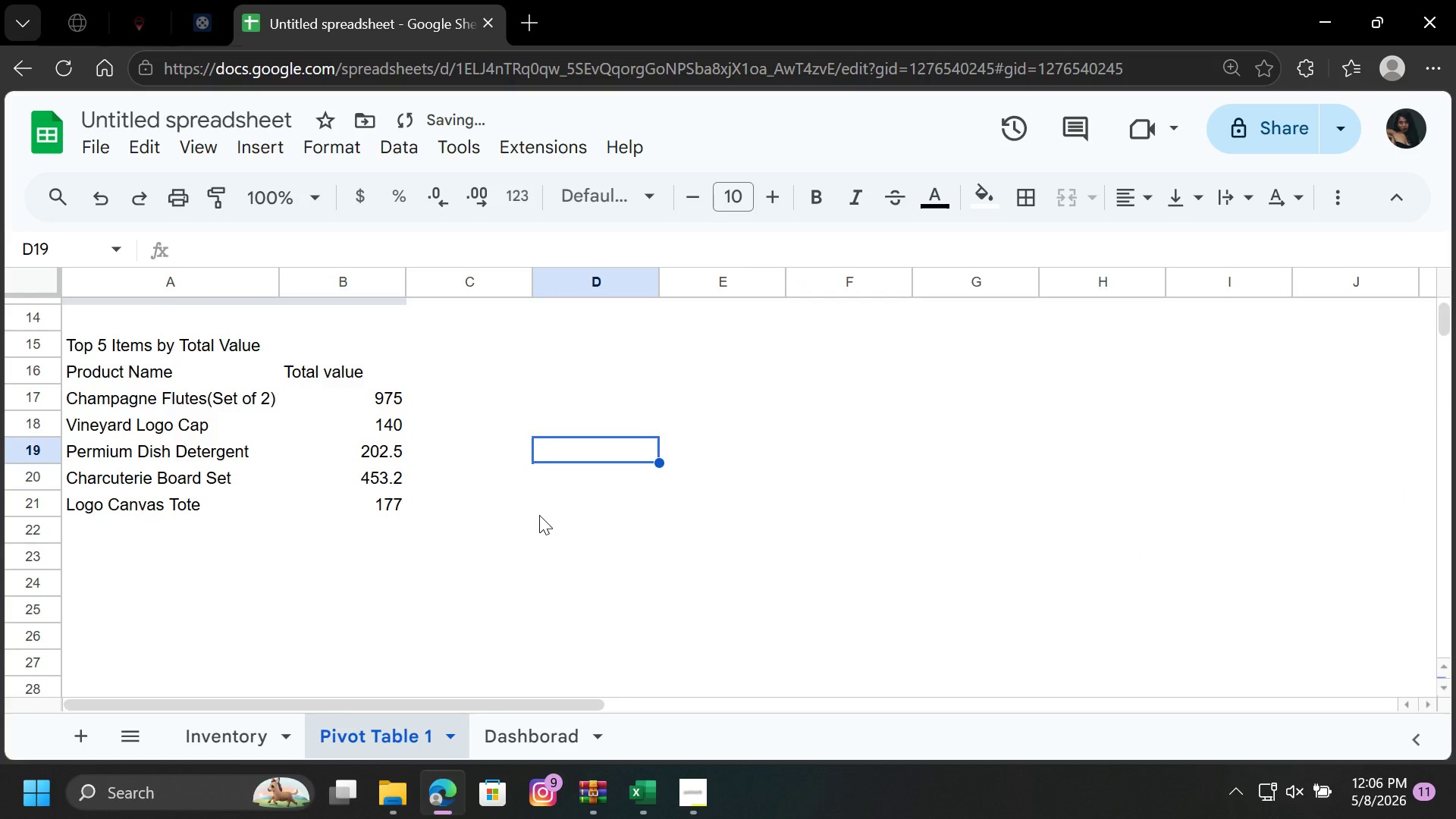 
left_click([539, 515])
 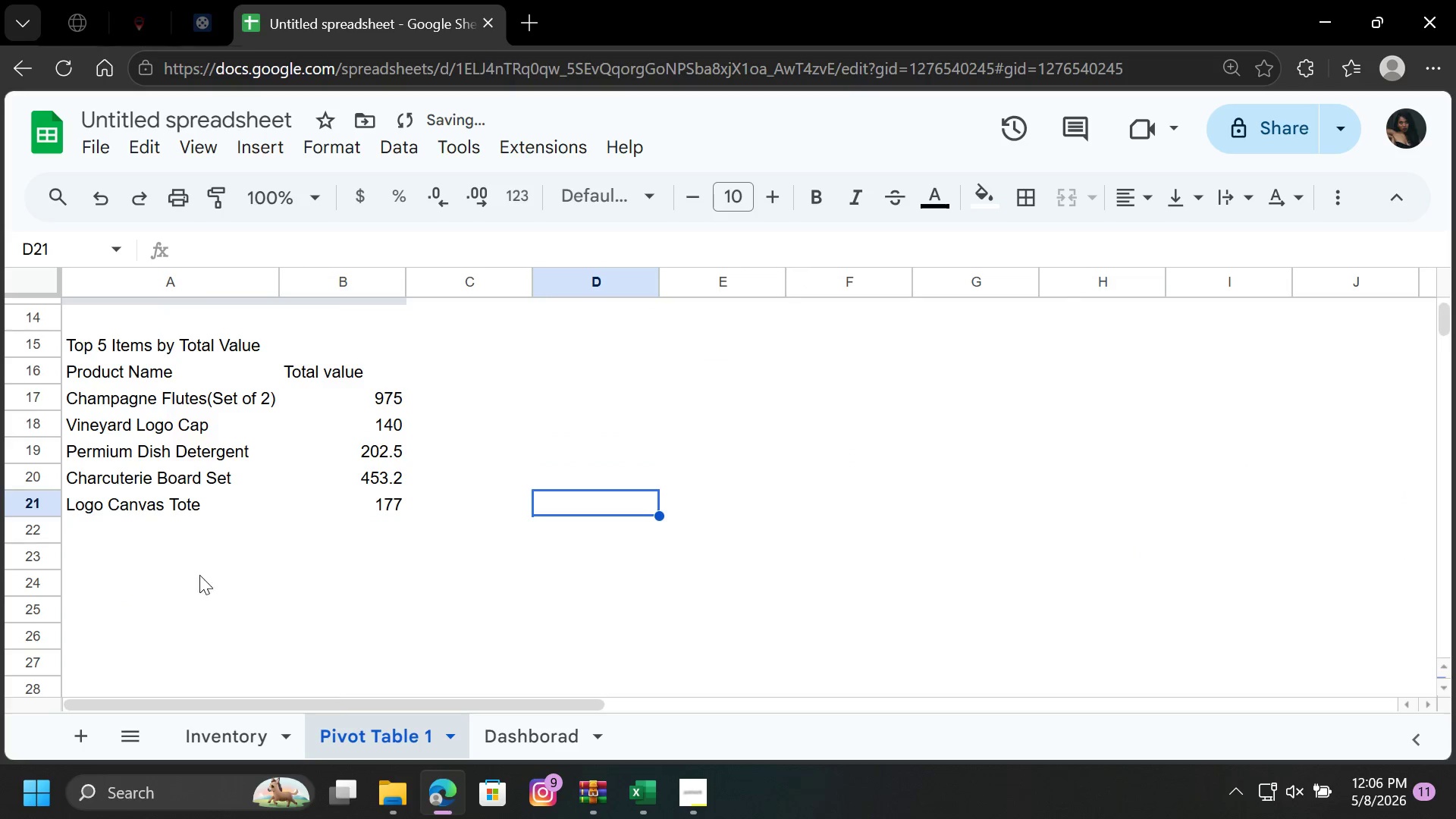 
left_click([198, 573])
 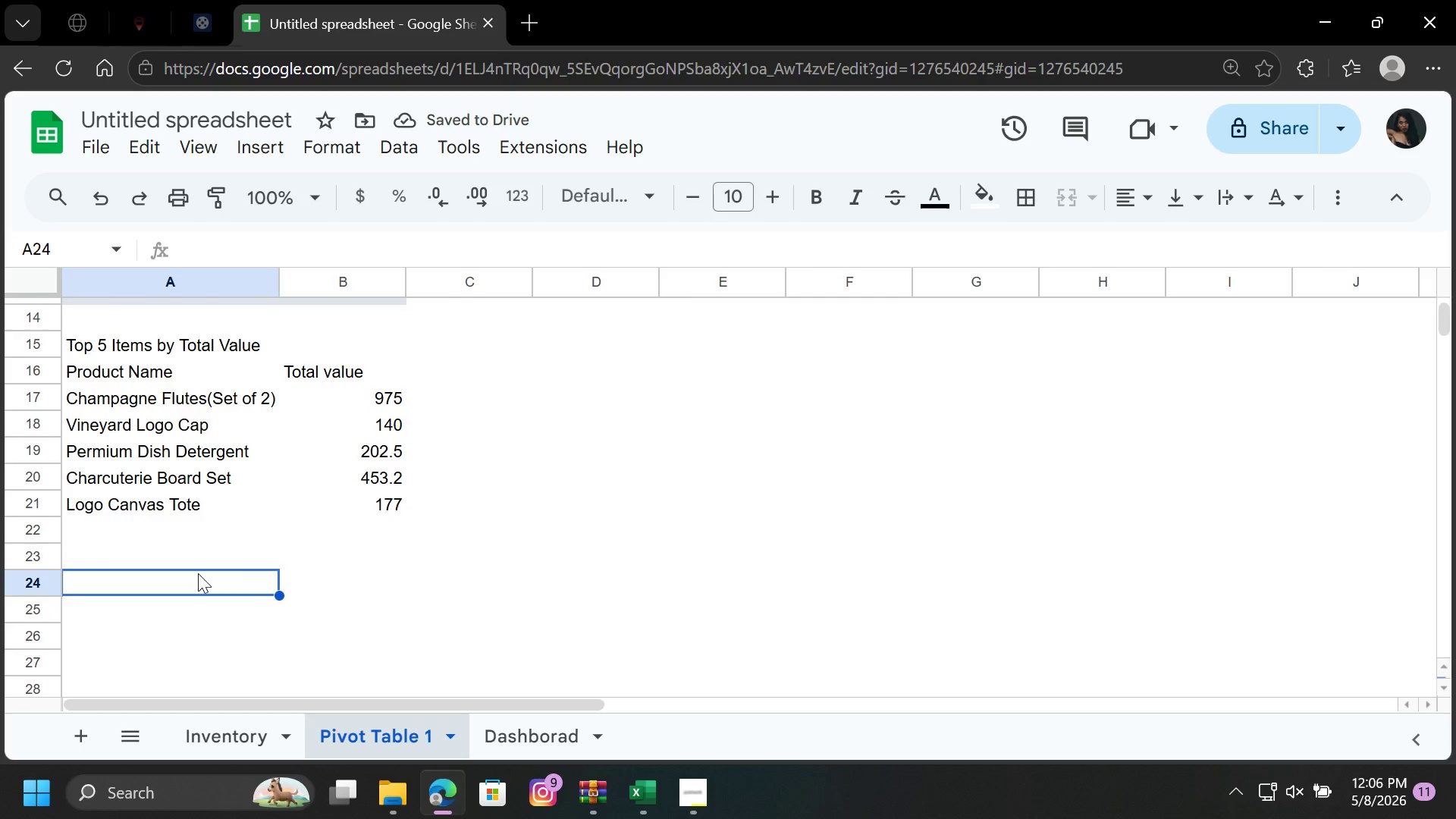 
scroll: coordinate [209, 566], scroll_direction: up, amount: 2.0
 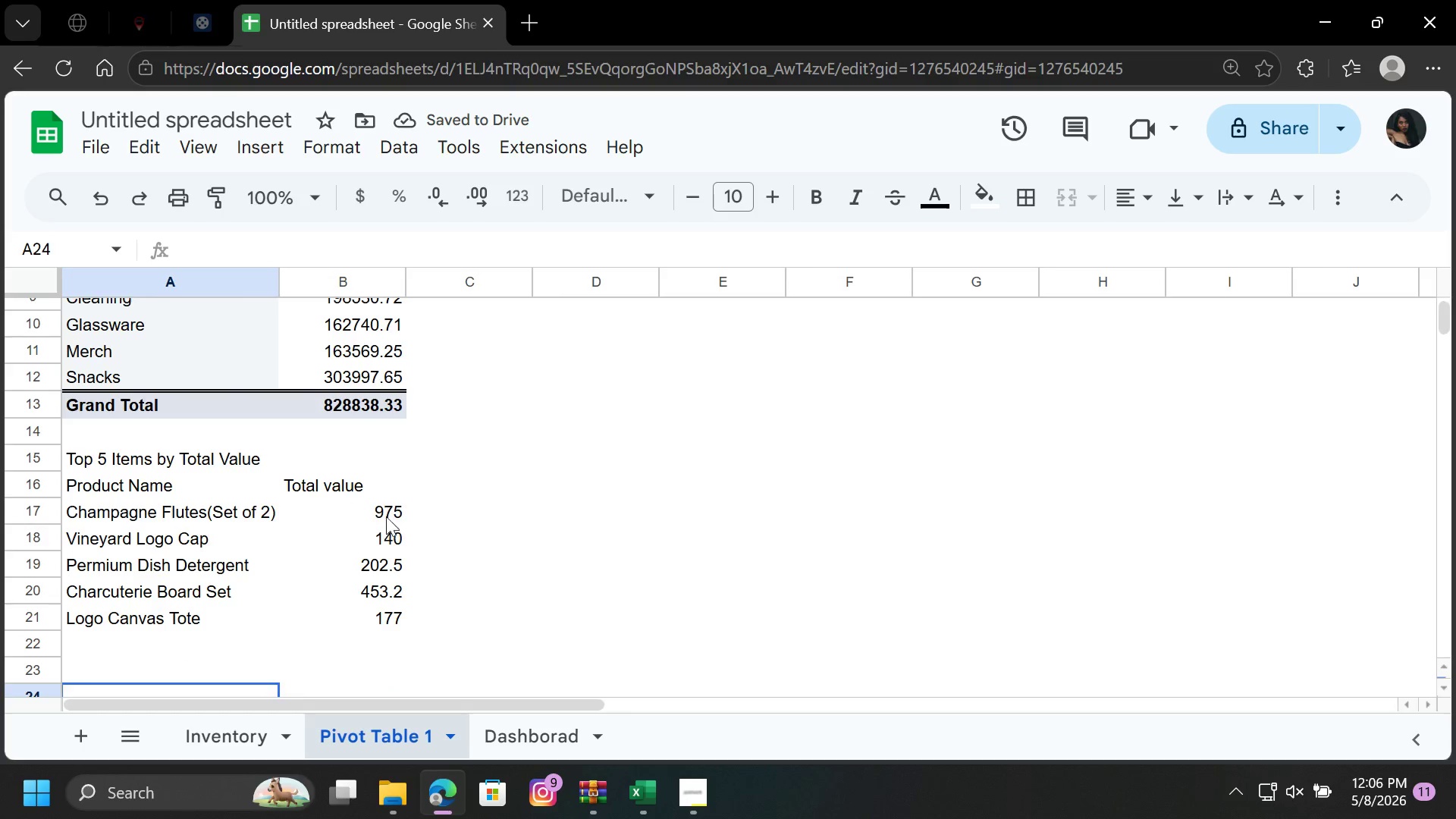 
left_click([386, 513])
 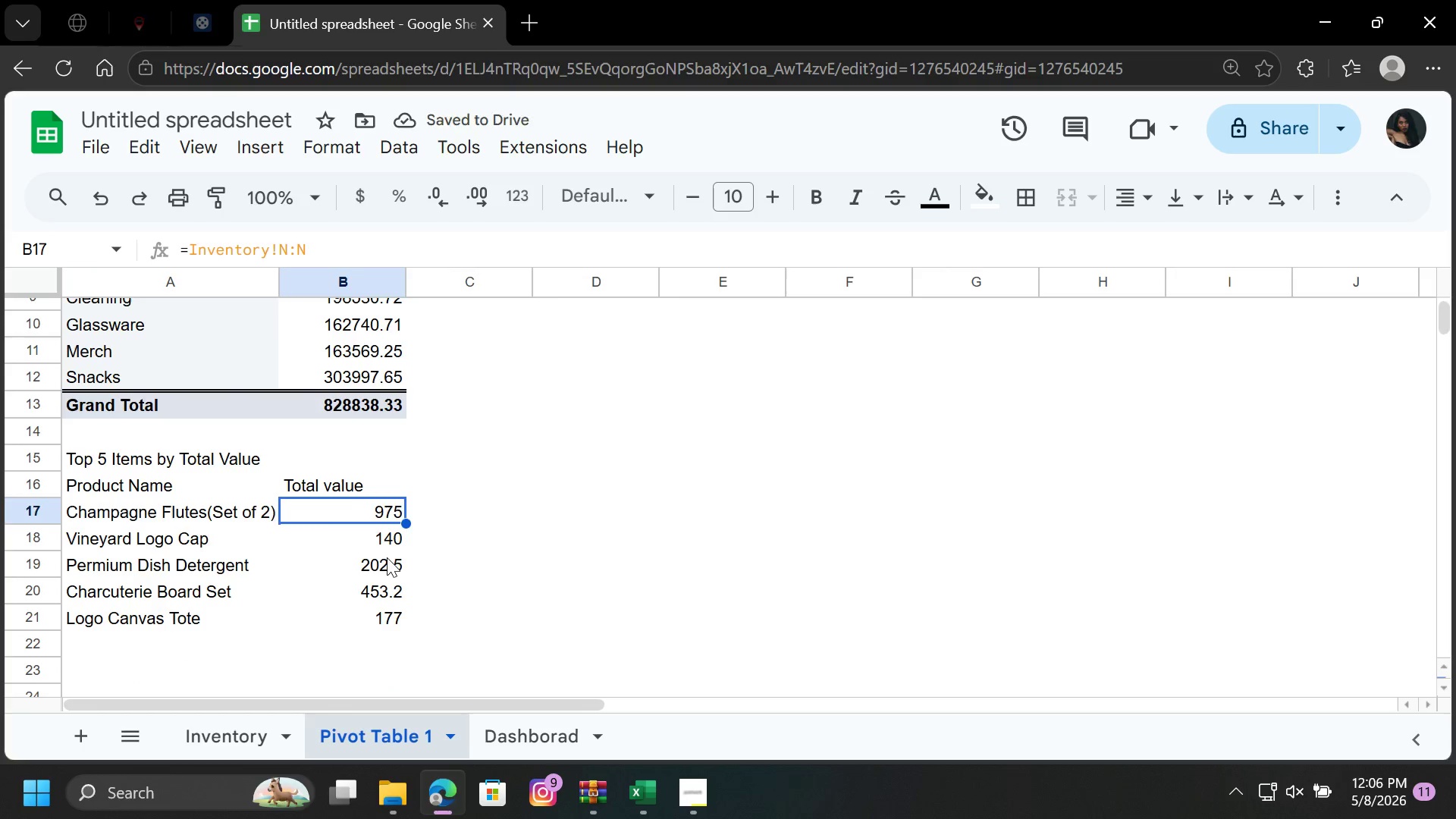 
left_click([387, 557])
 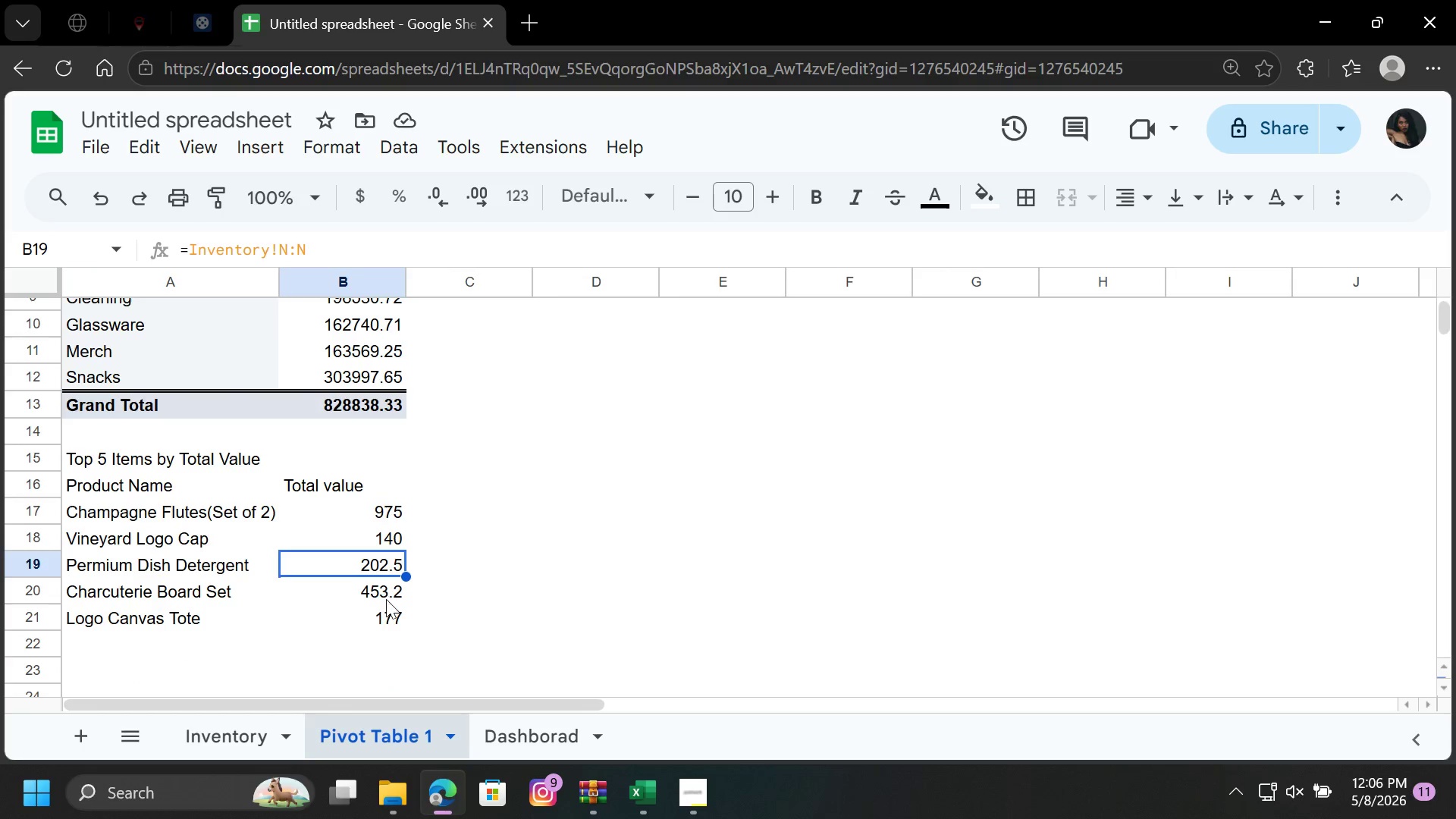 
double_click([386, 601])
 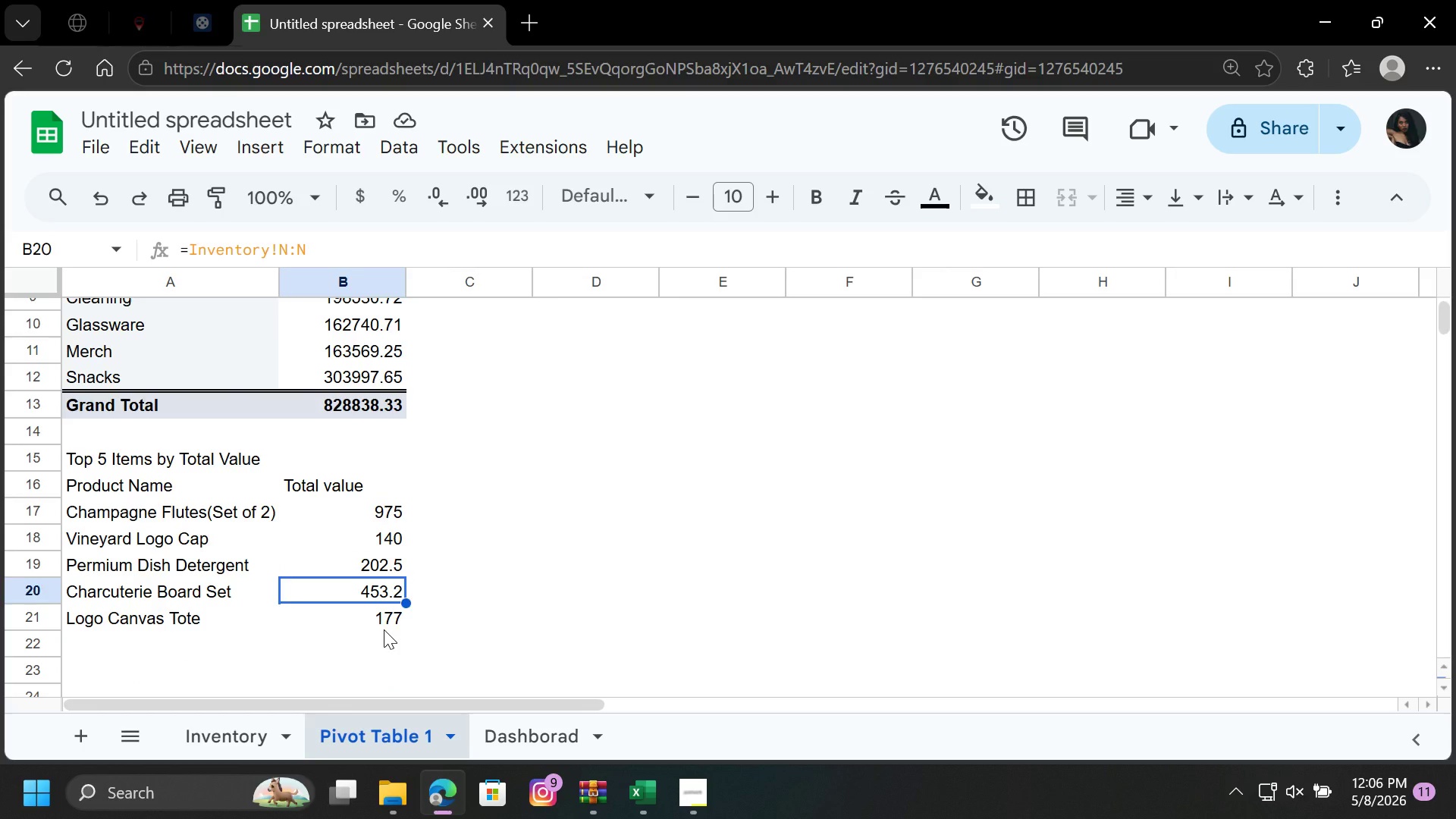 
left_click([384, 629])
 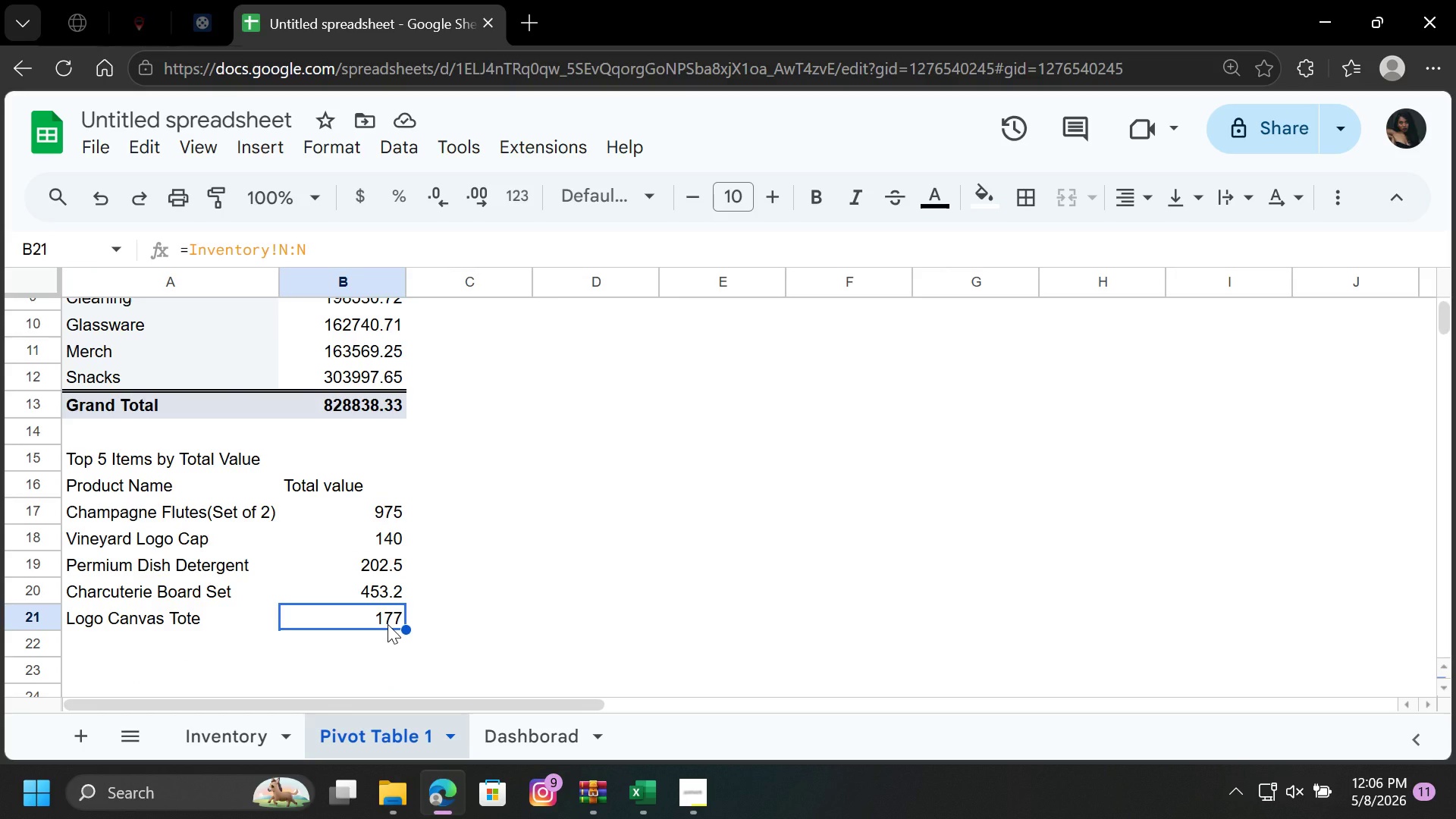 
wait(11.27)
 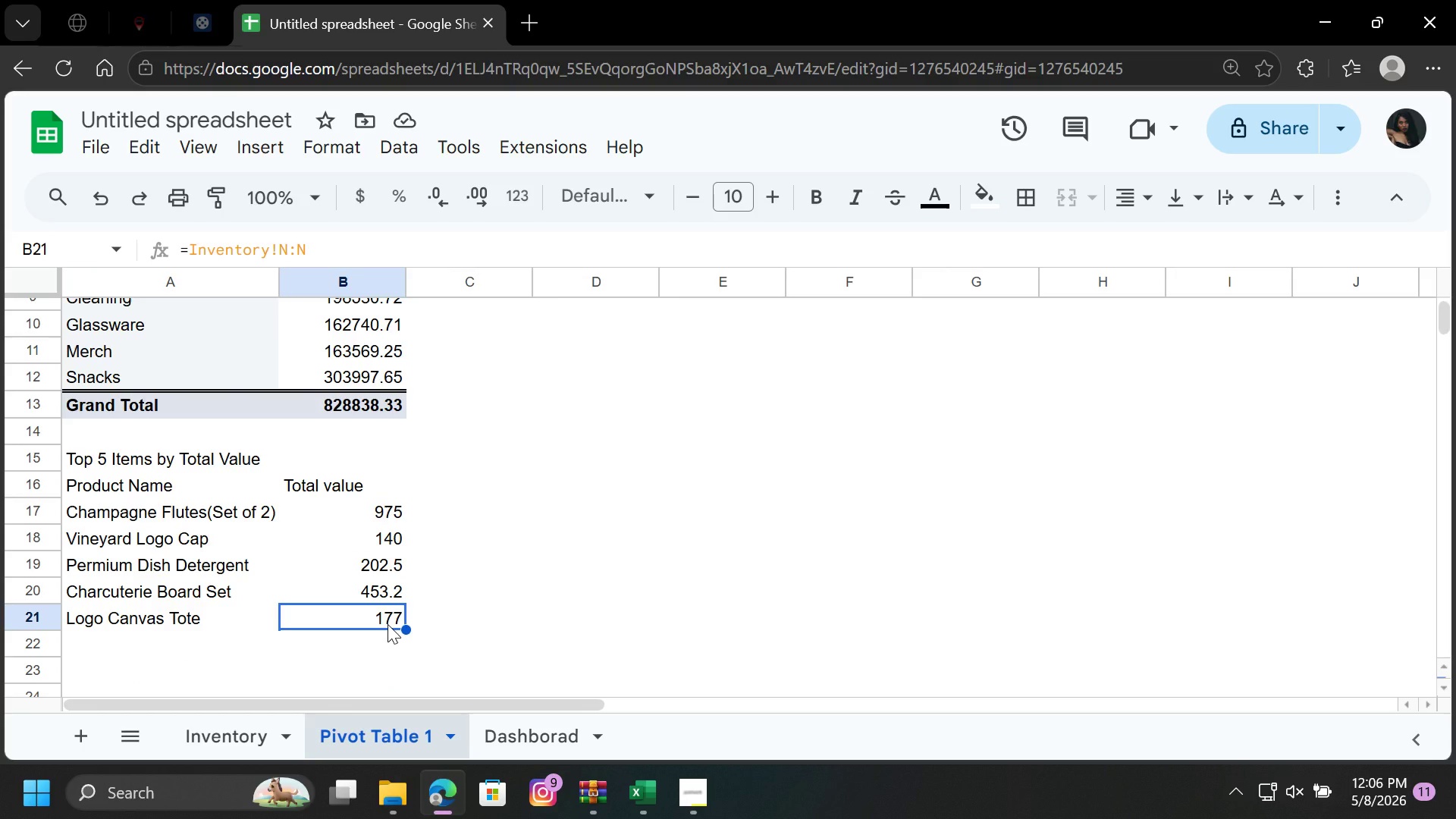 
left_click([705, 794])